 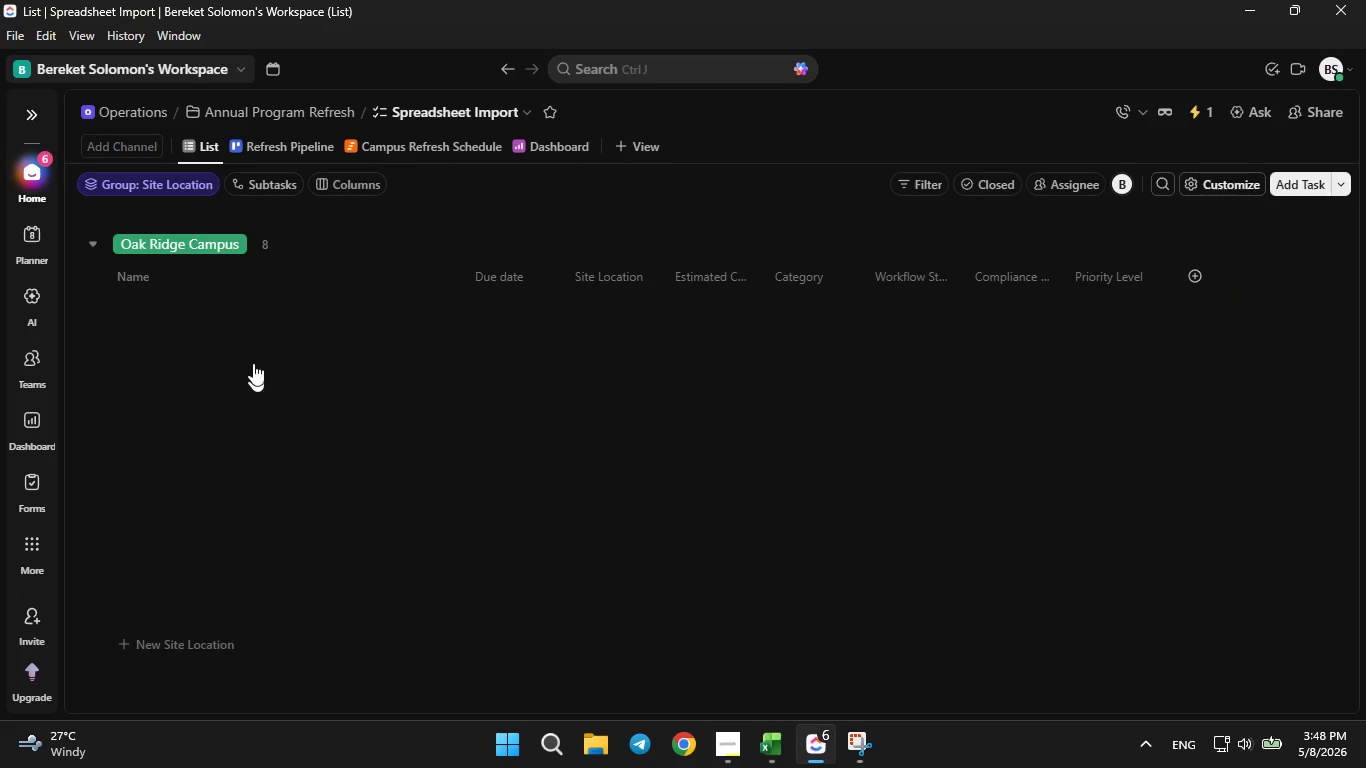 
scroll: coordinate [710, 408], scroll_direction: down, amount: 32.0
 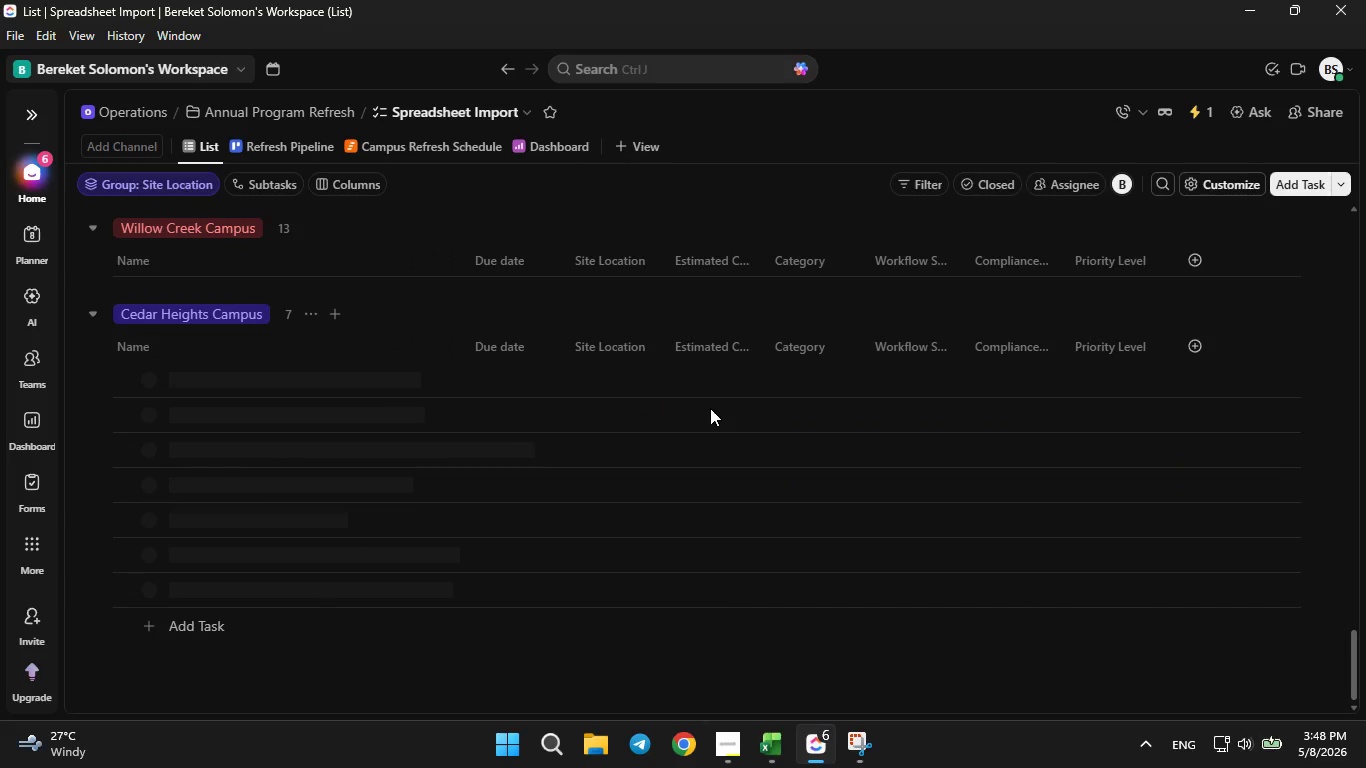 
scroll: coordinate [710, 408], scroll_direction: none, amount: 0.0
 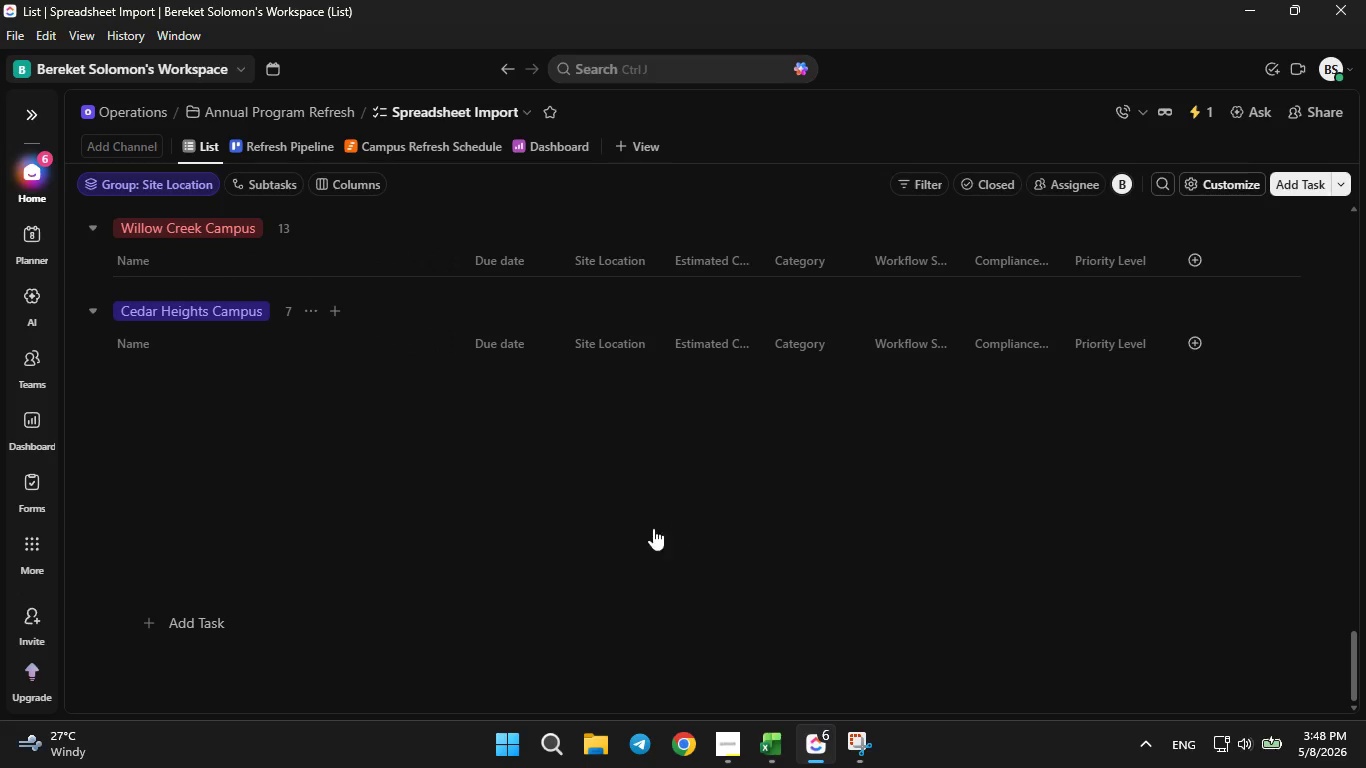 
scroll: coordinate [562, 406], scroll_direction: up, amount: 34.0
 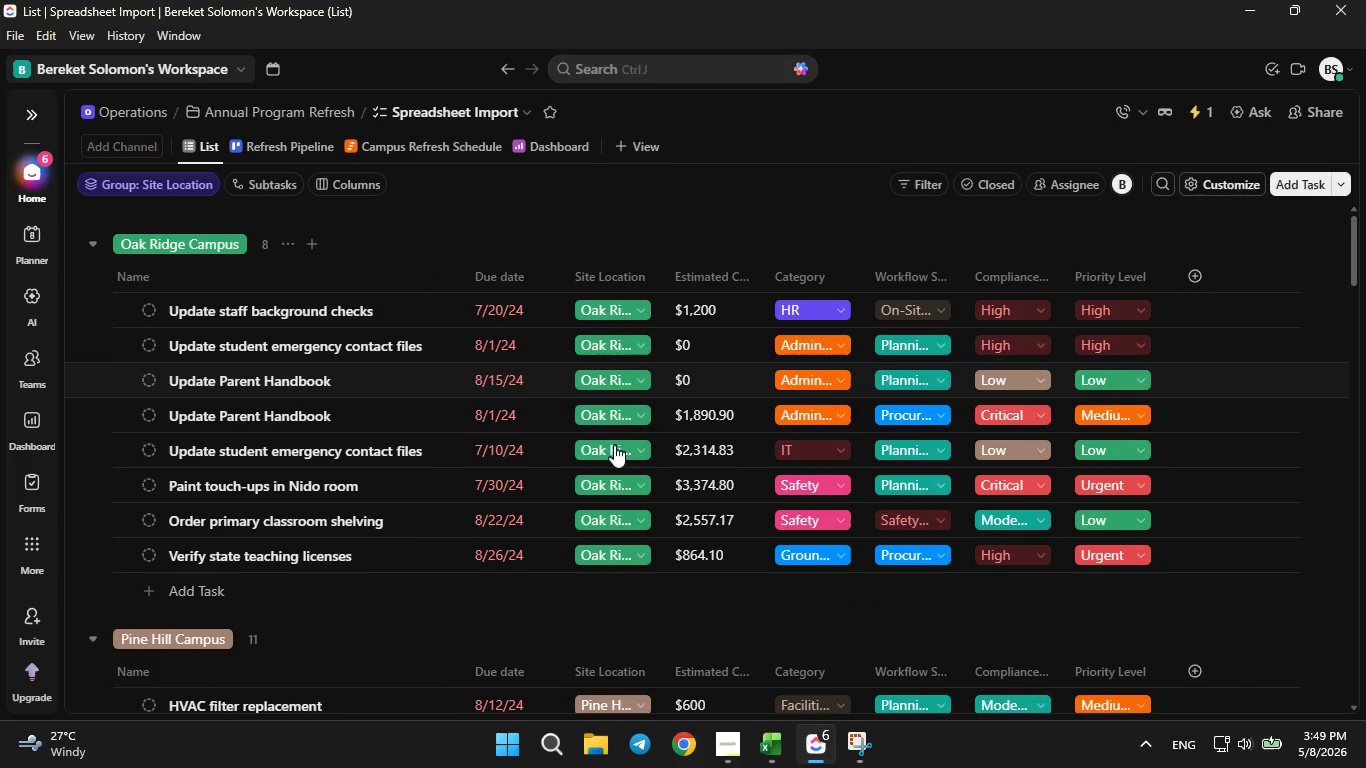 
mouse_move([325, 357])
 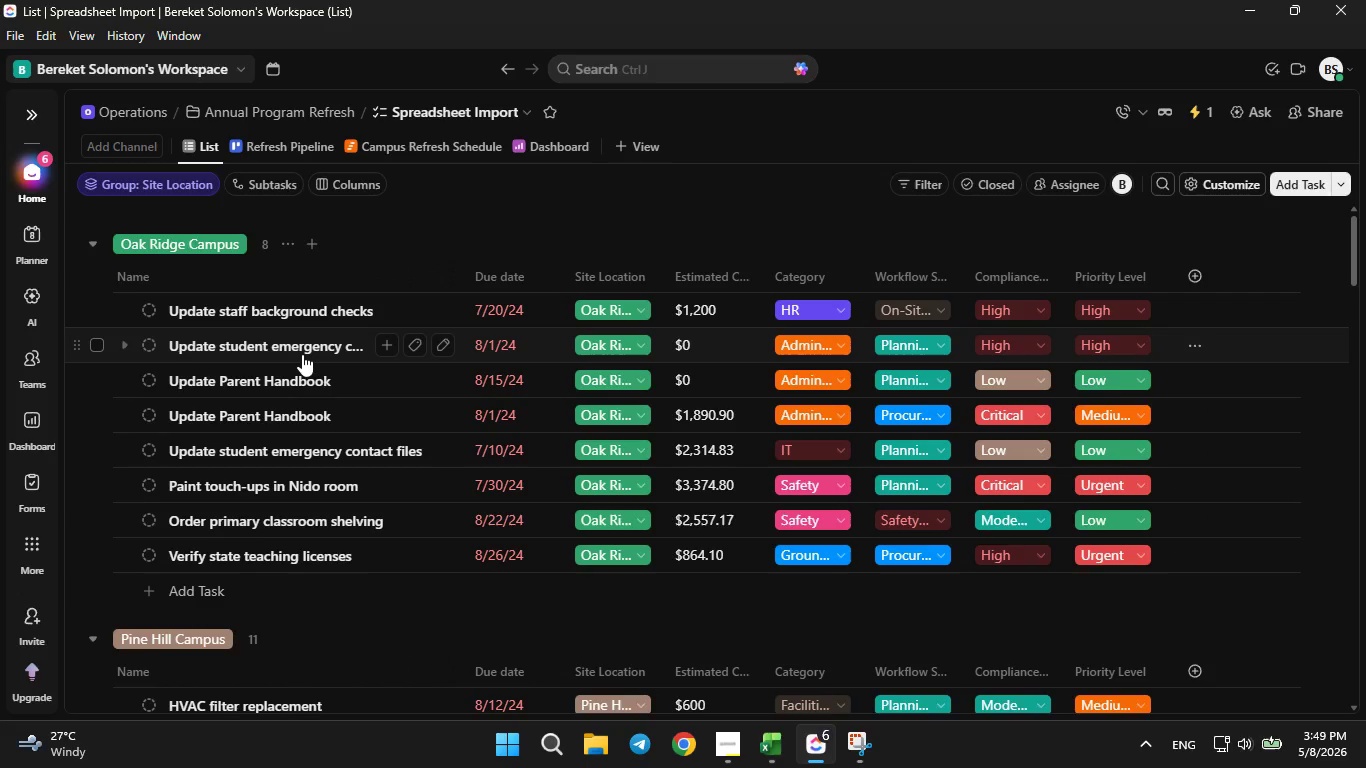 
left_click([302, 354])
 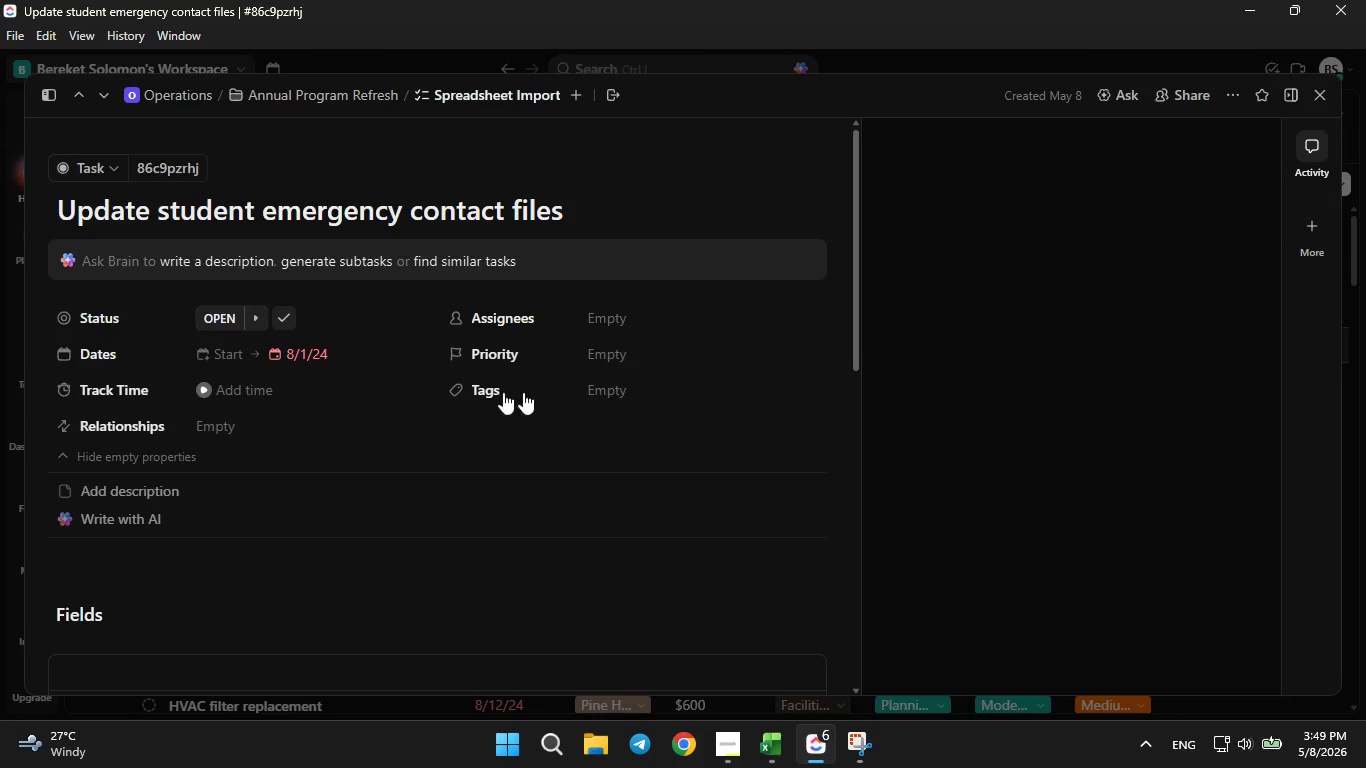 
wait(6.62)
 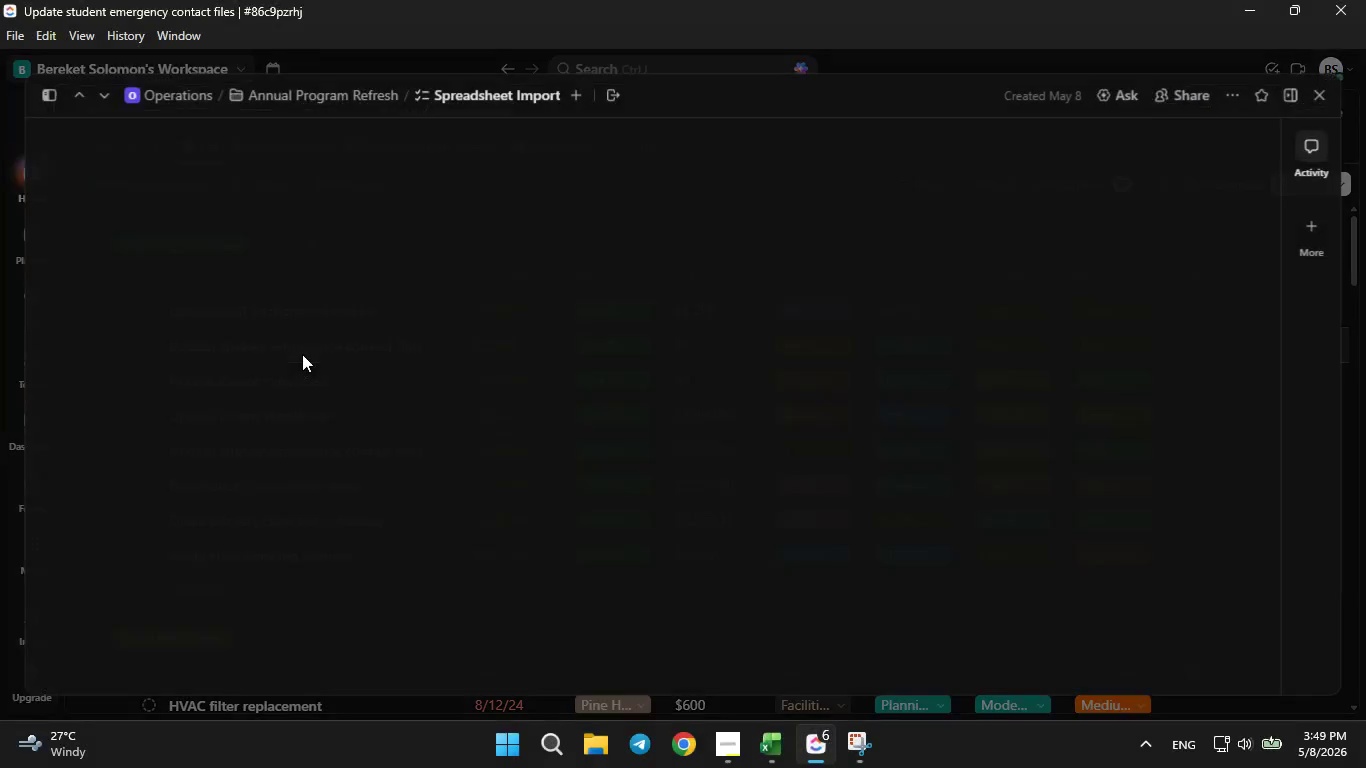 
scroll: coordinate [602, 393], scroll_direction: down, amount: 2.0
 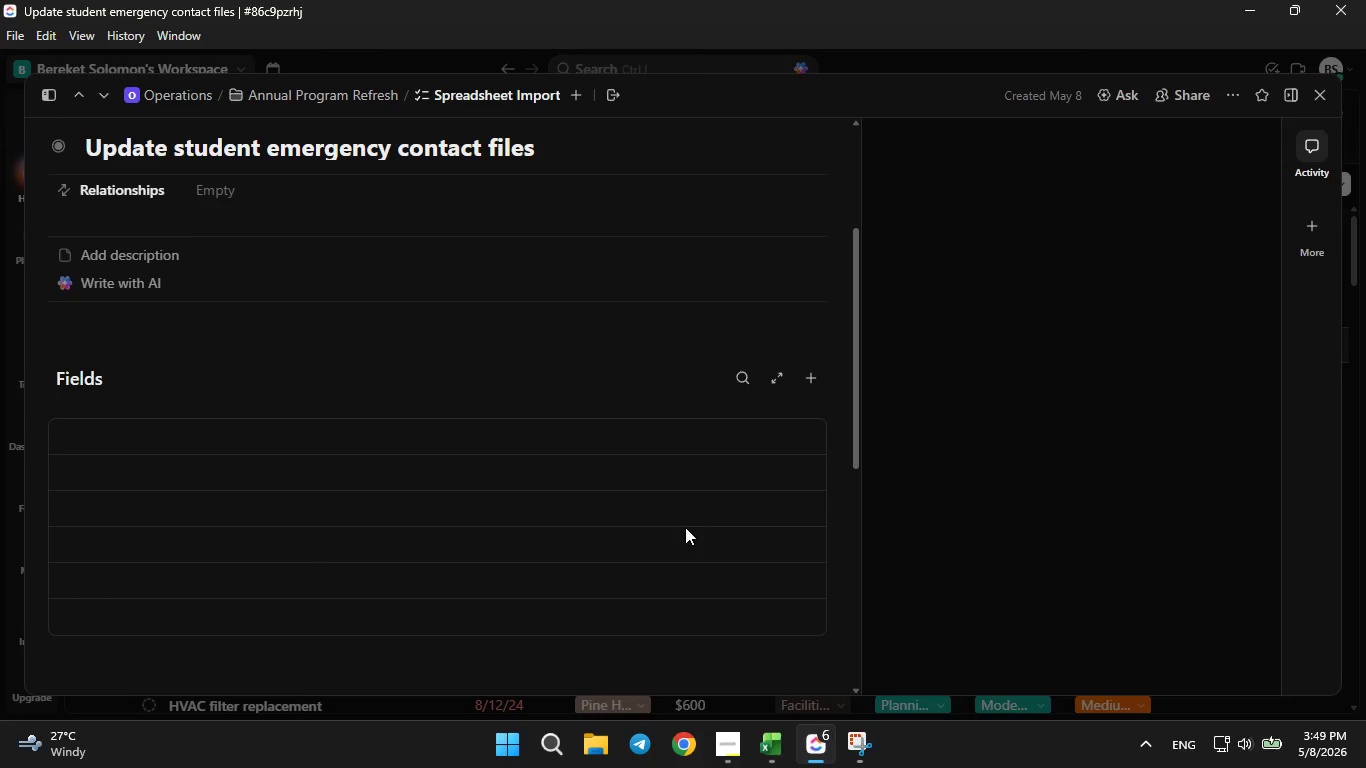 
scroll: coordinate [685, 527], scroll_direction: up, amount: 3.0
 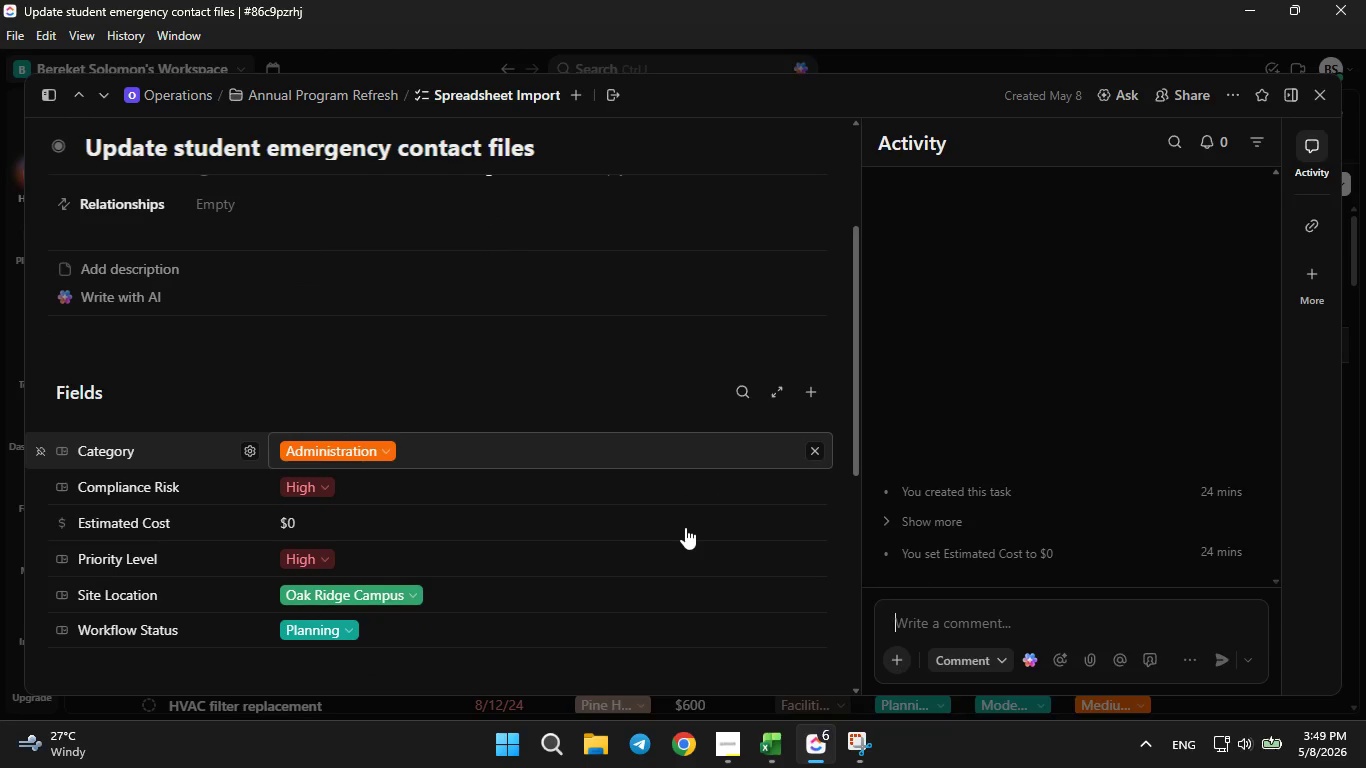 
scroll: coordinate [685, 527], scroll_direction: down, amount: 2.0
 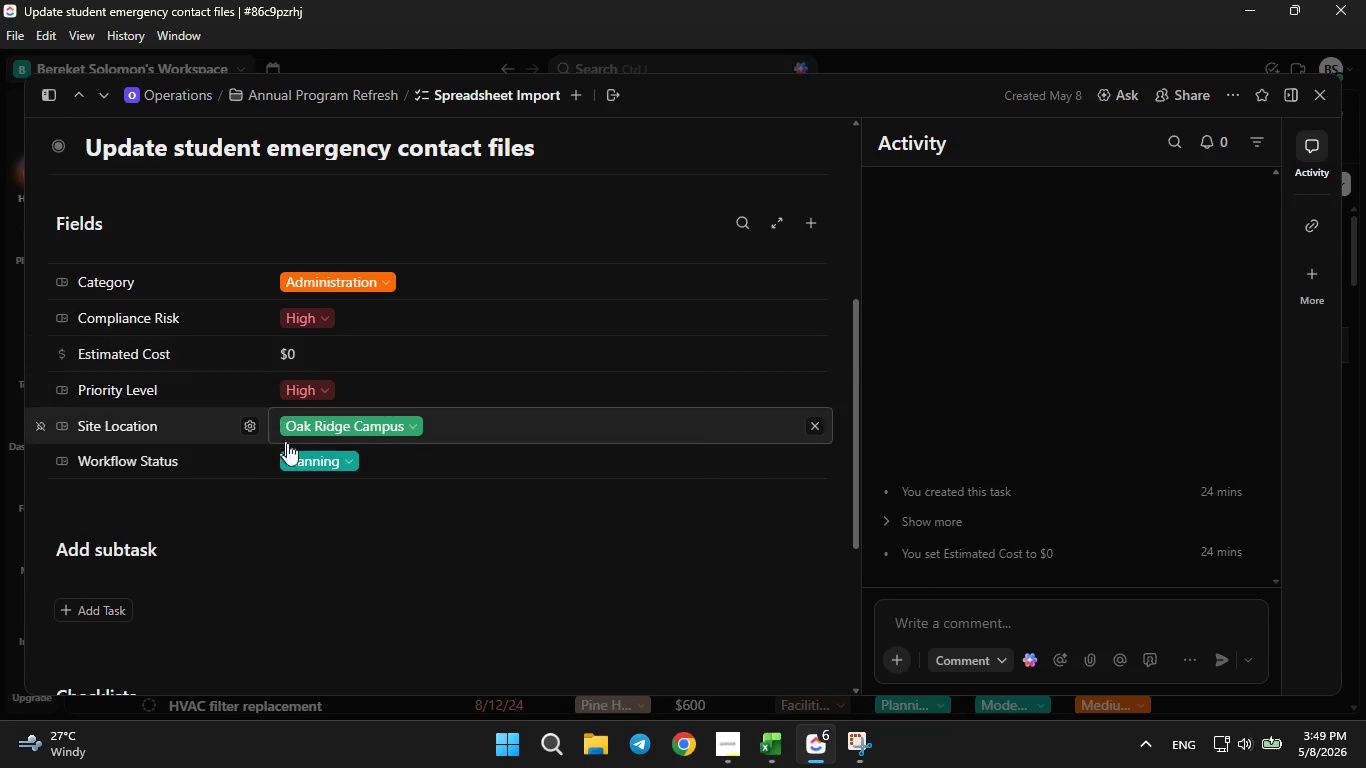 
left_click([319, 460])
 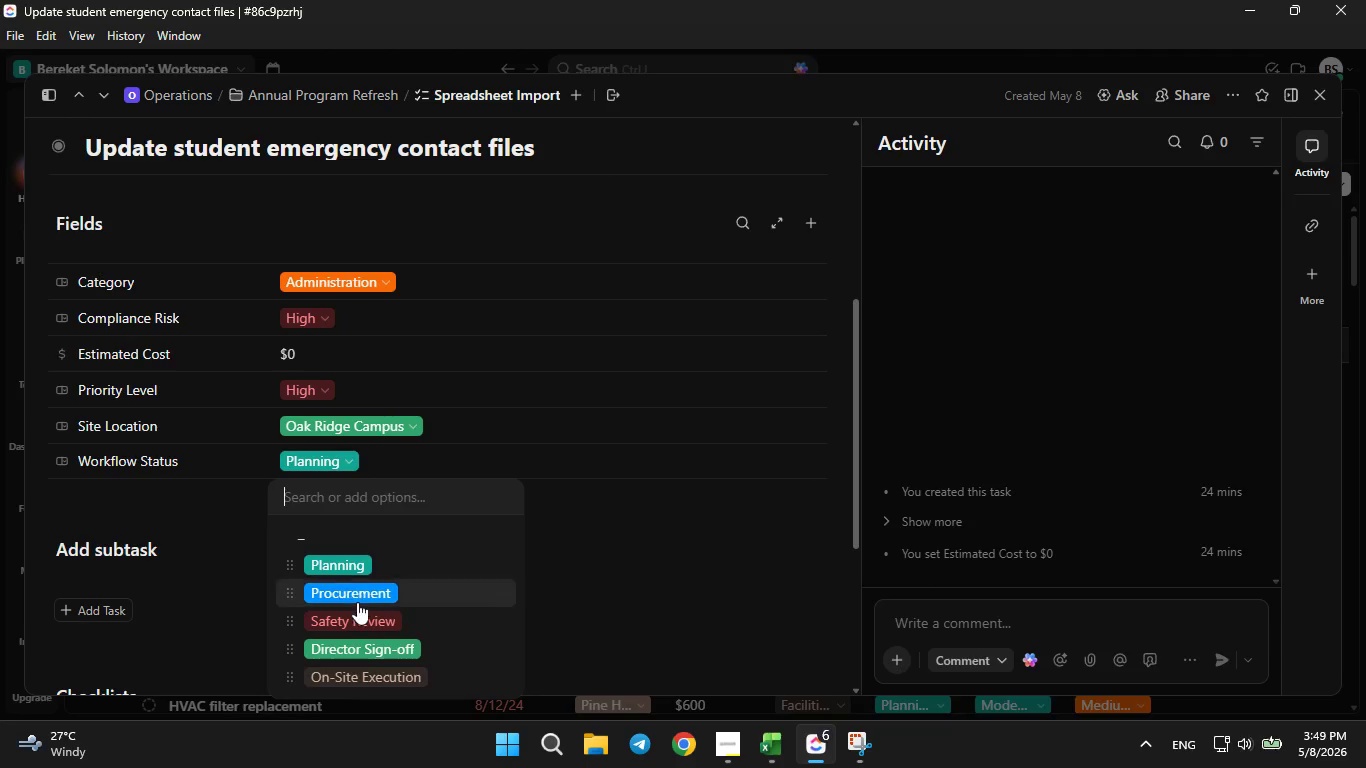 
left_click([372, 620])
 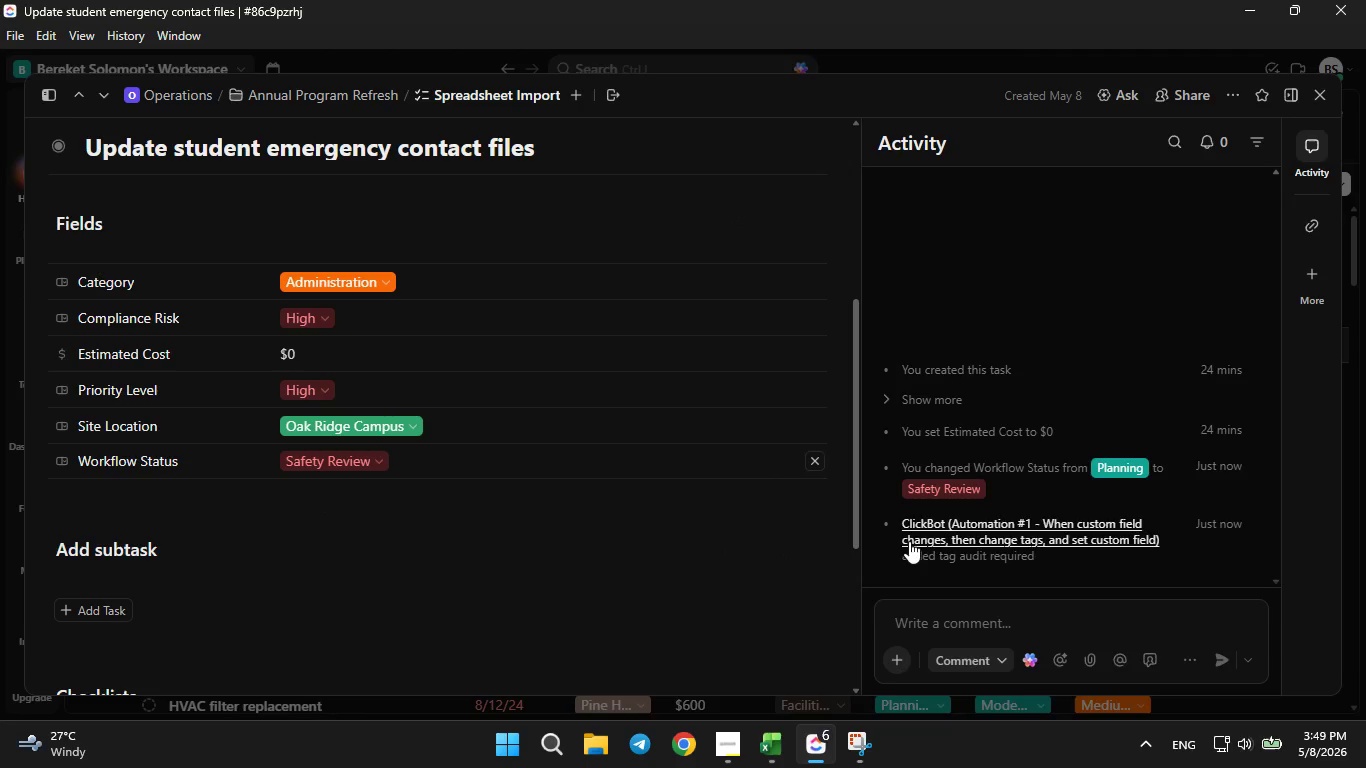 
wait(22.28)
 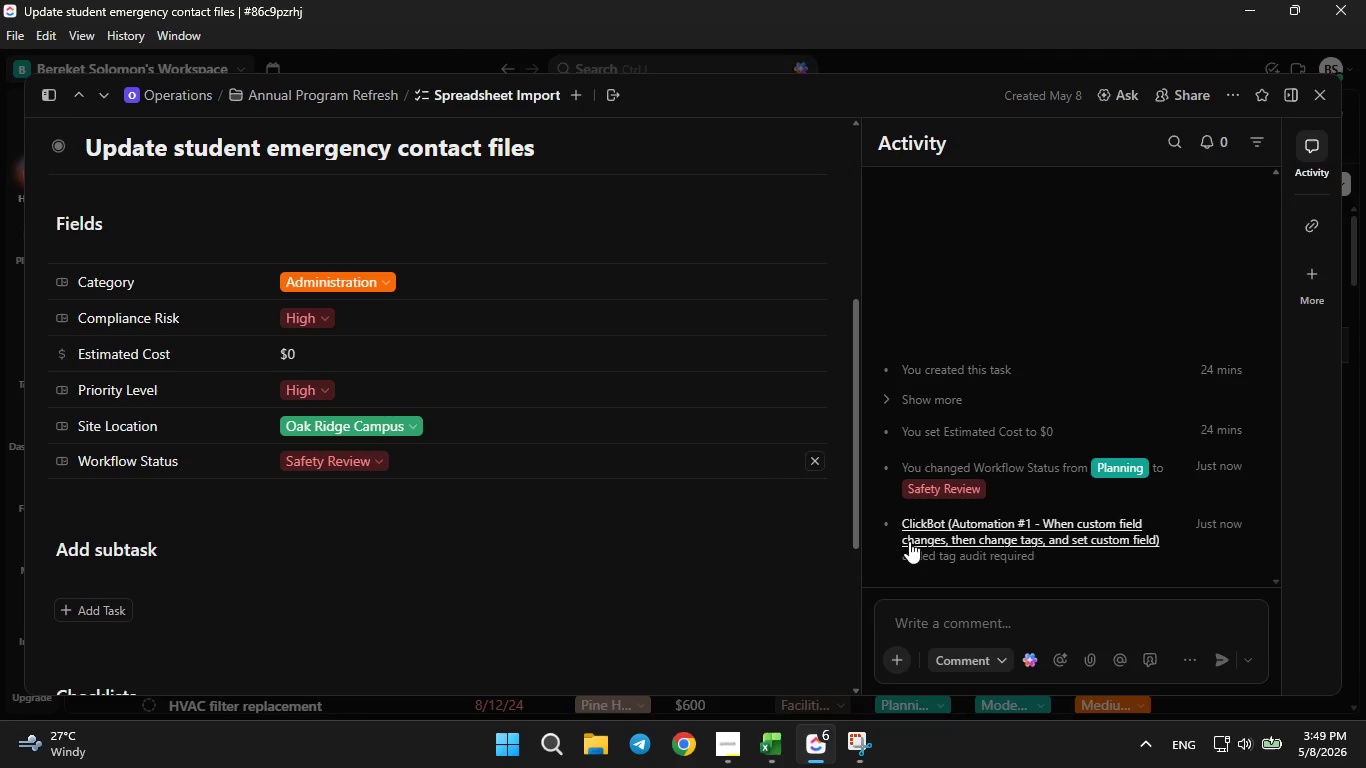 
scroll: coordinate [800, 535], scroll_direction: up, amount: 2.0
 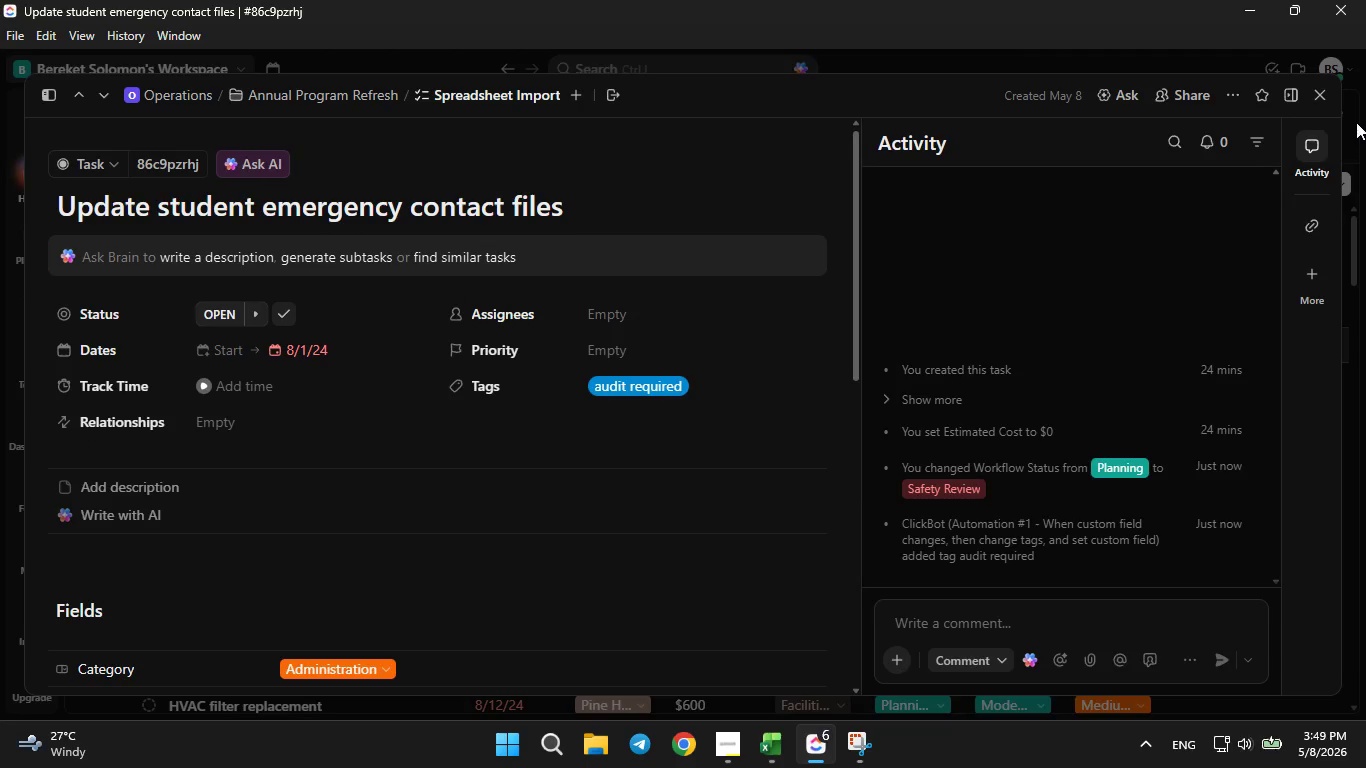 
left_click([1320, 96])
 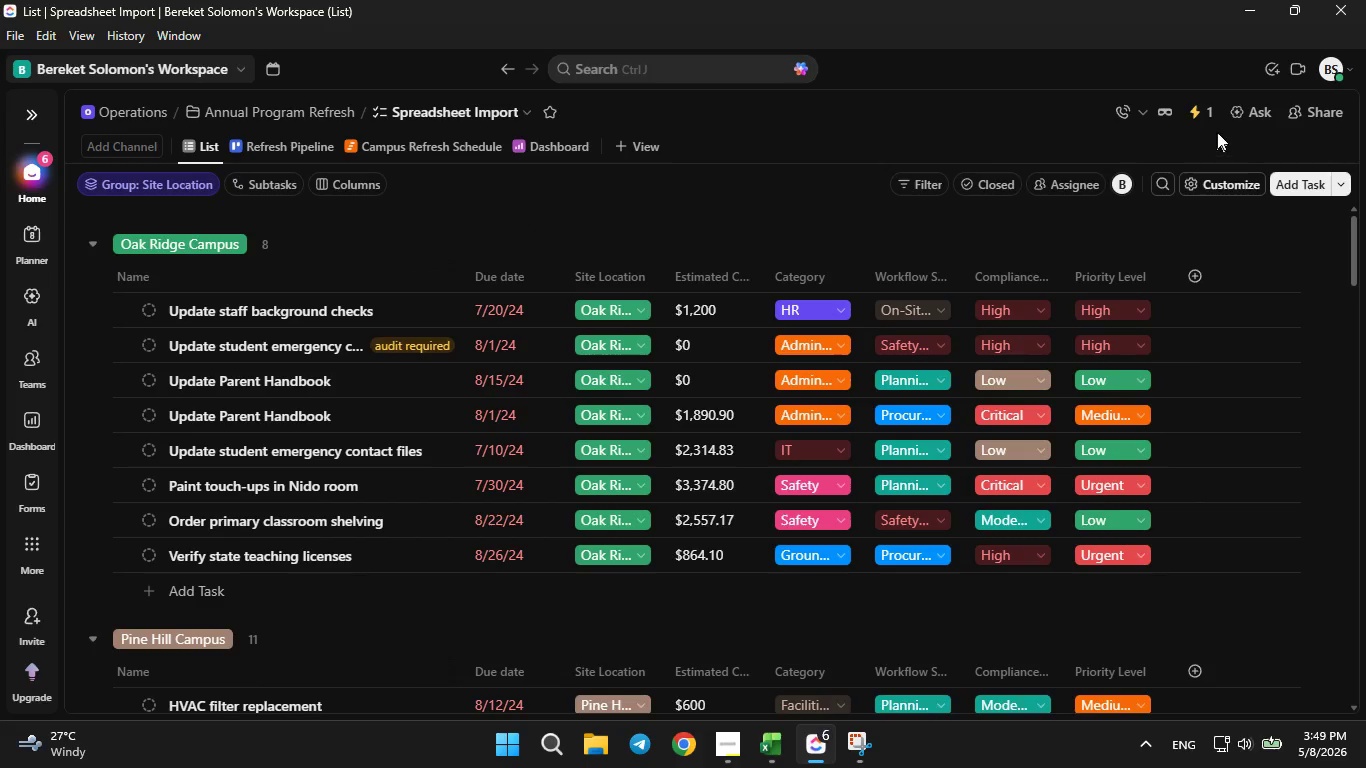 
left_click([1205, 109])
 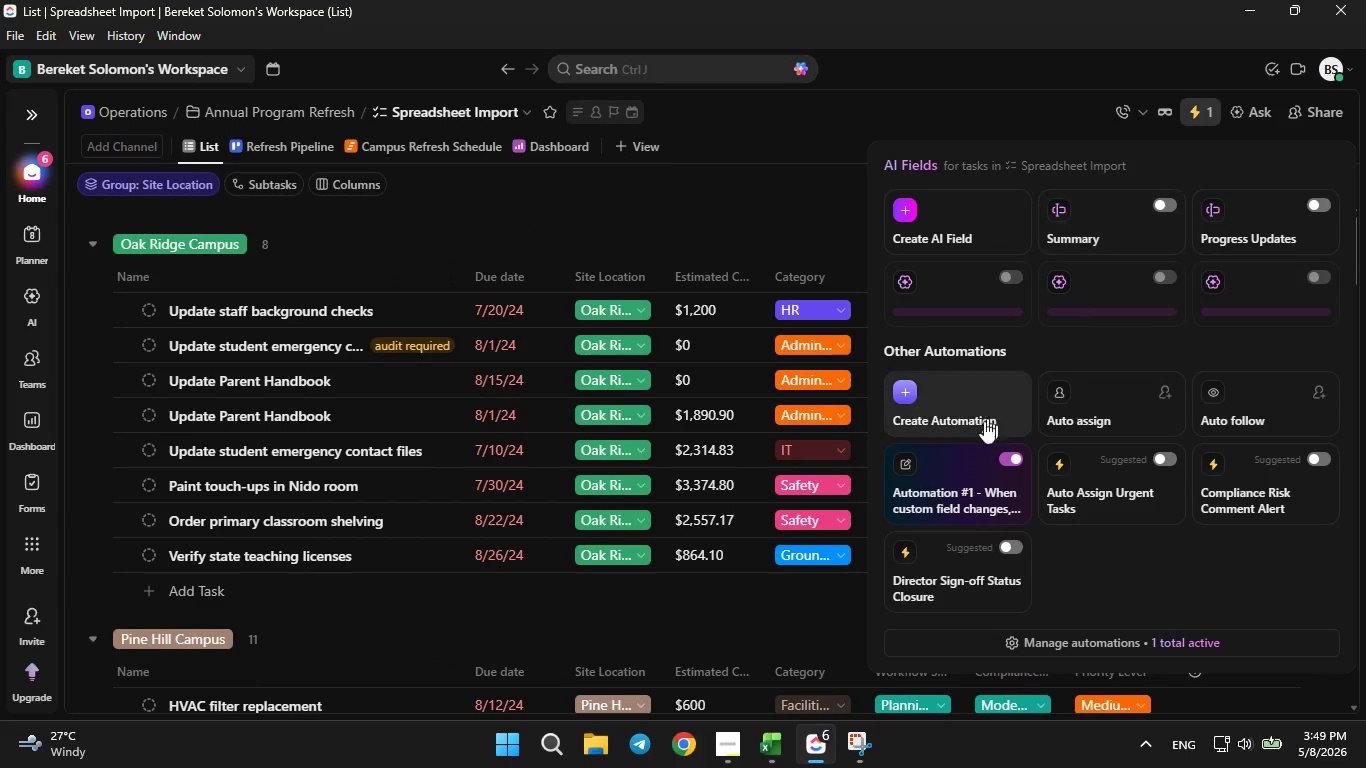 
left_click([948, 501])
 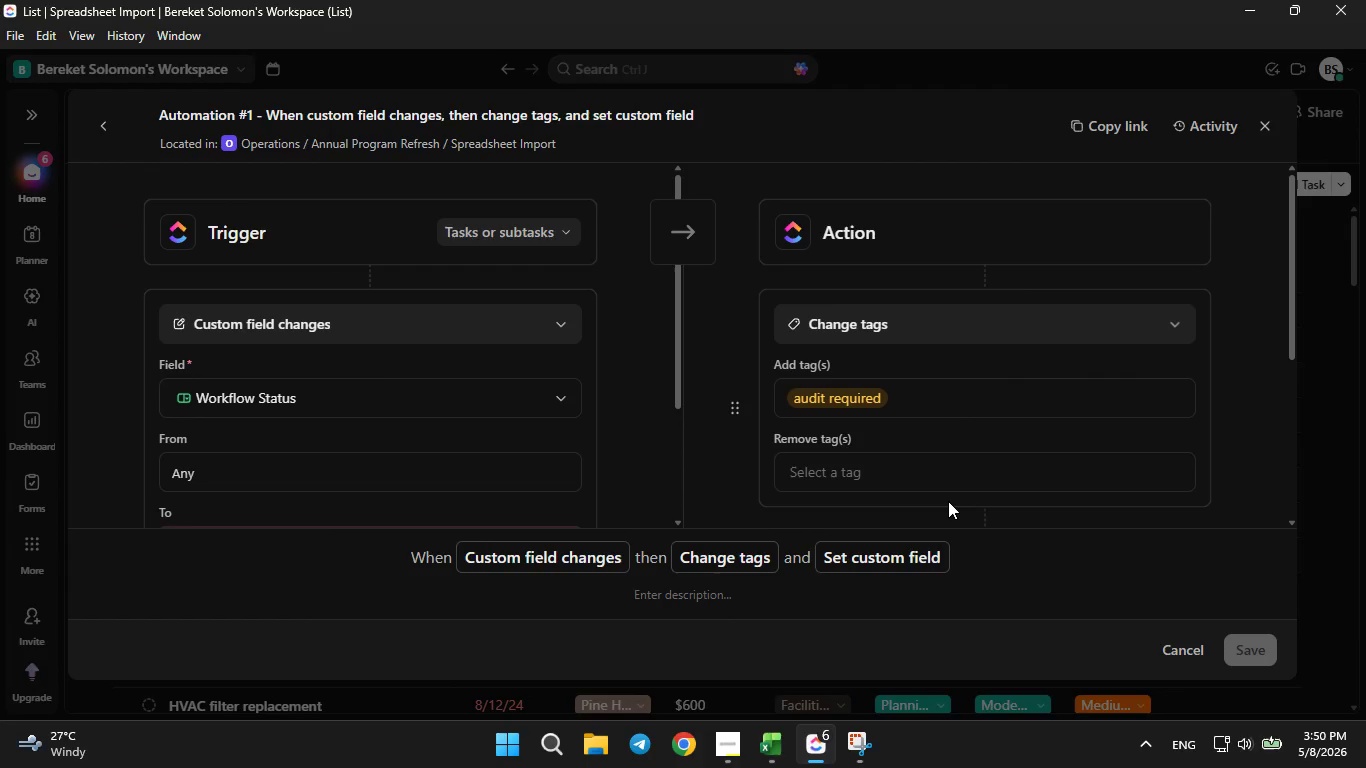 
scroll: coordinate [948, 501], scroll_direction: down, amount: 9.0
 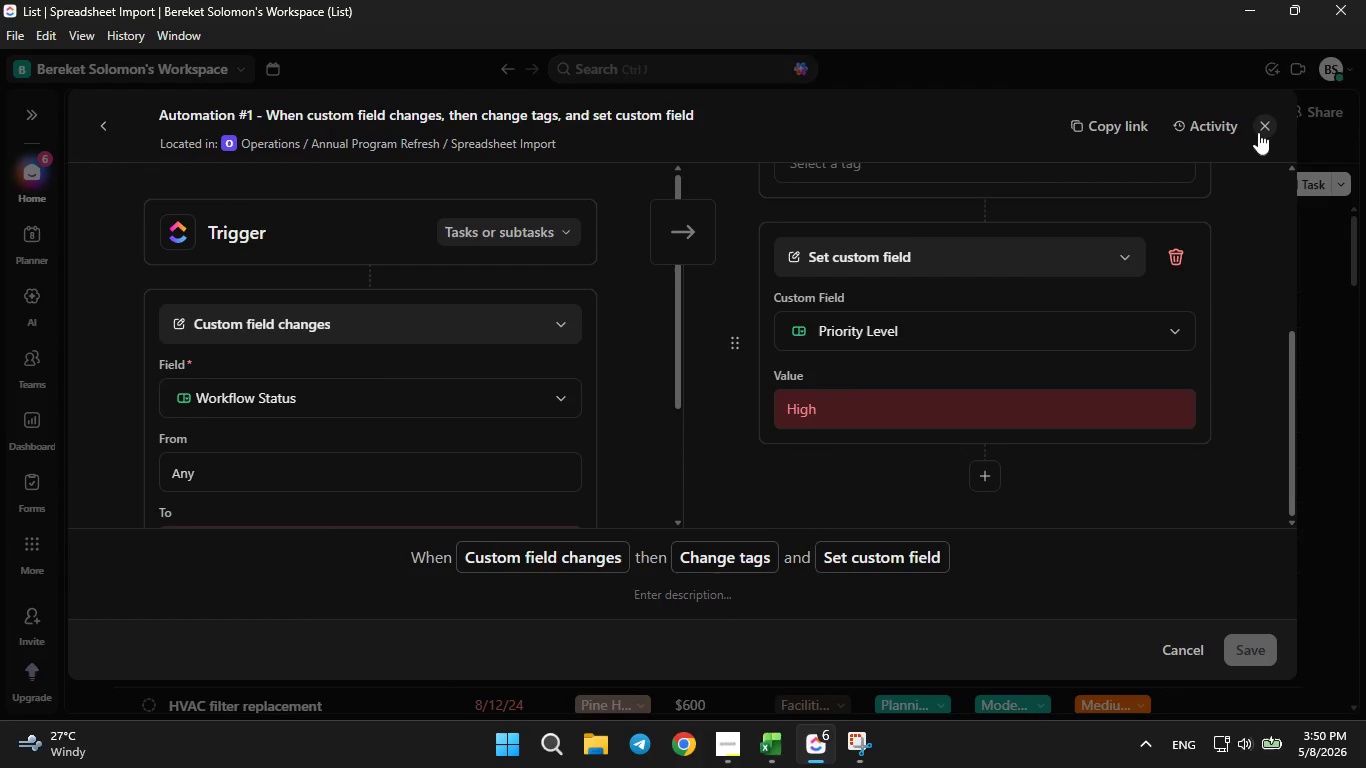 
left_click([1258, 131])
 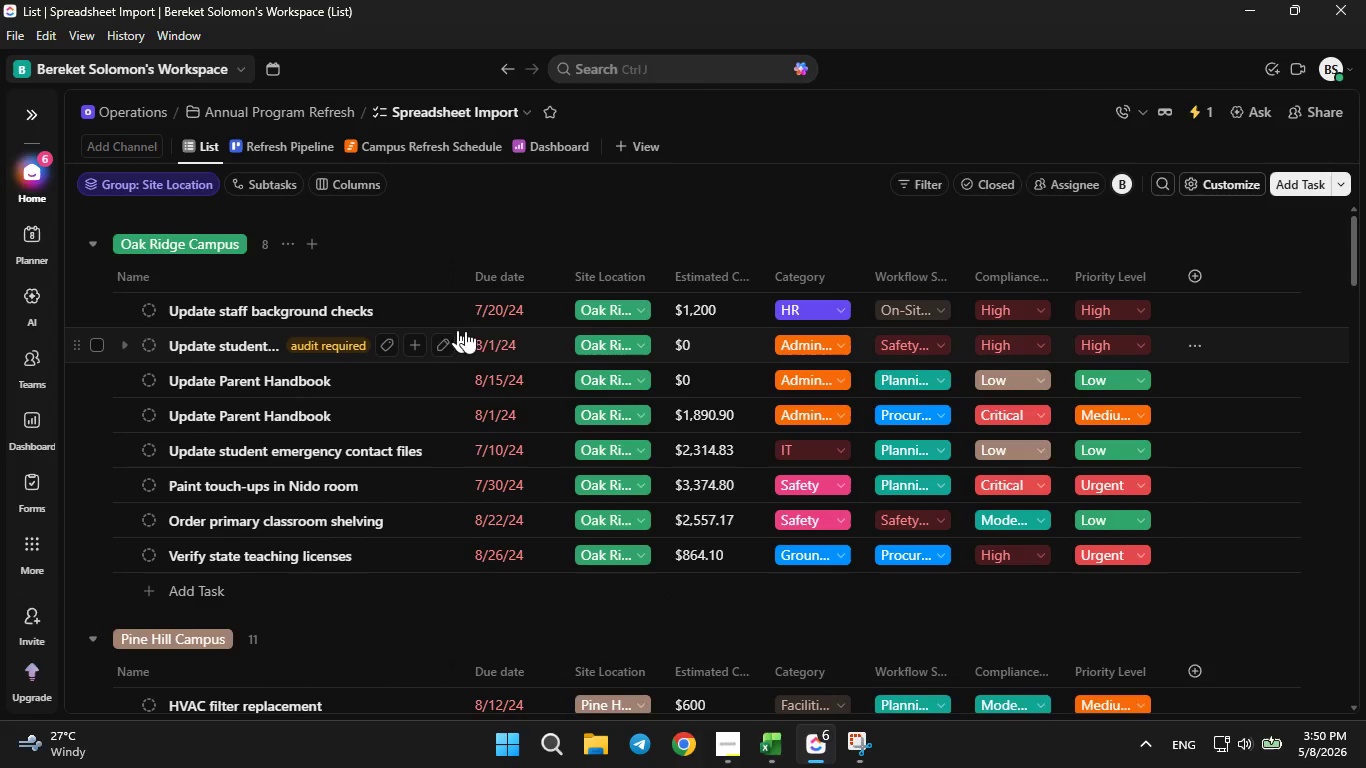 
wait(7.25)
 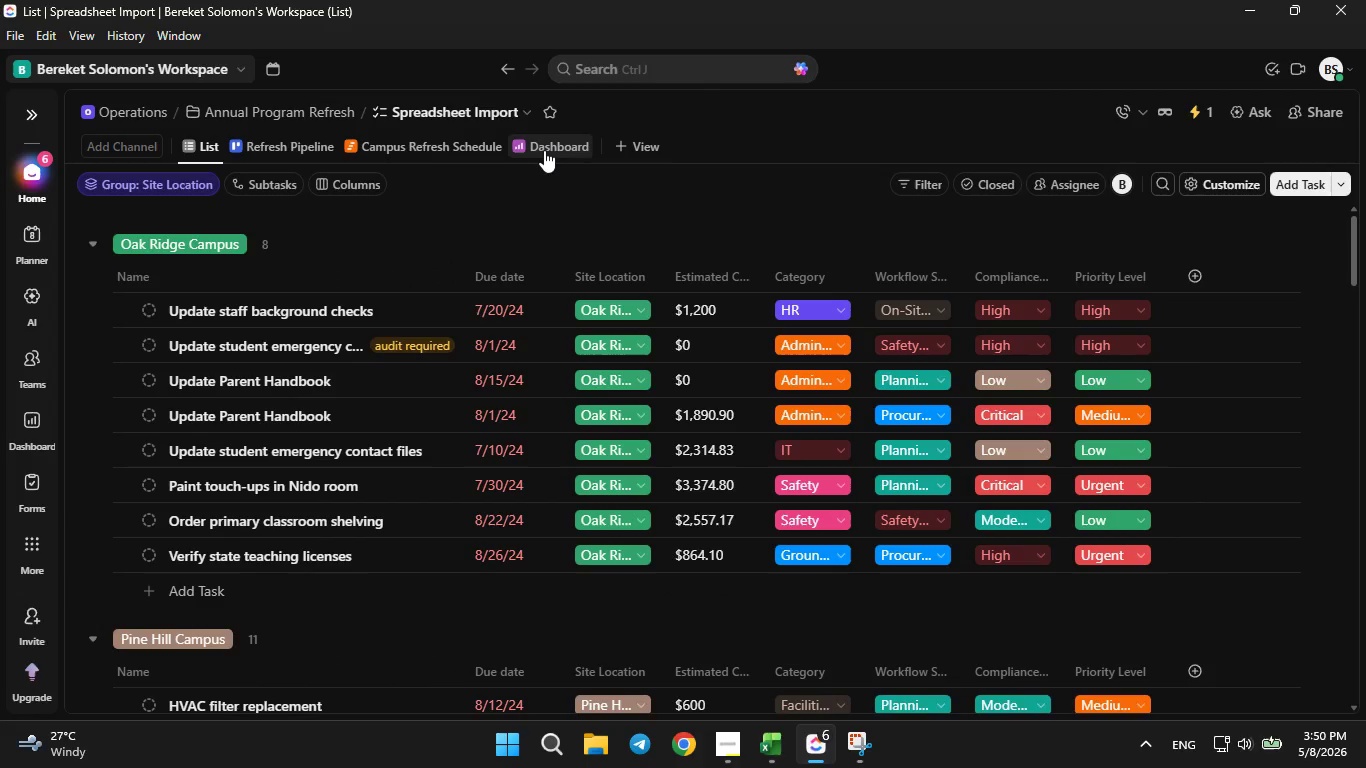 
left_click([551, 146])
 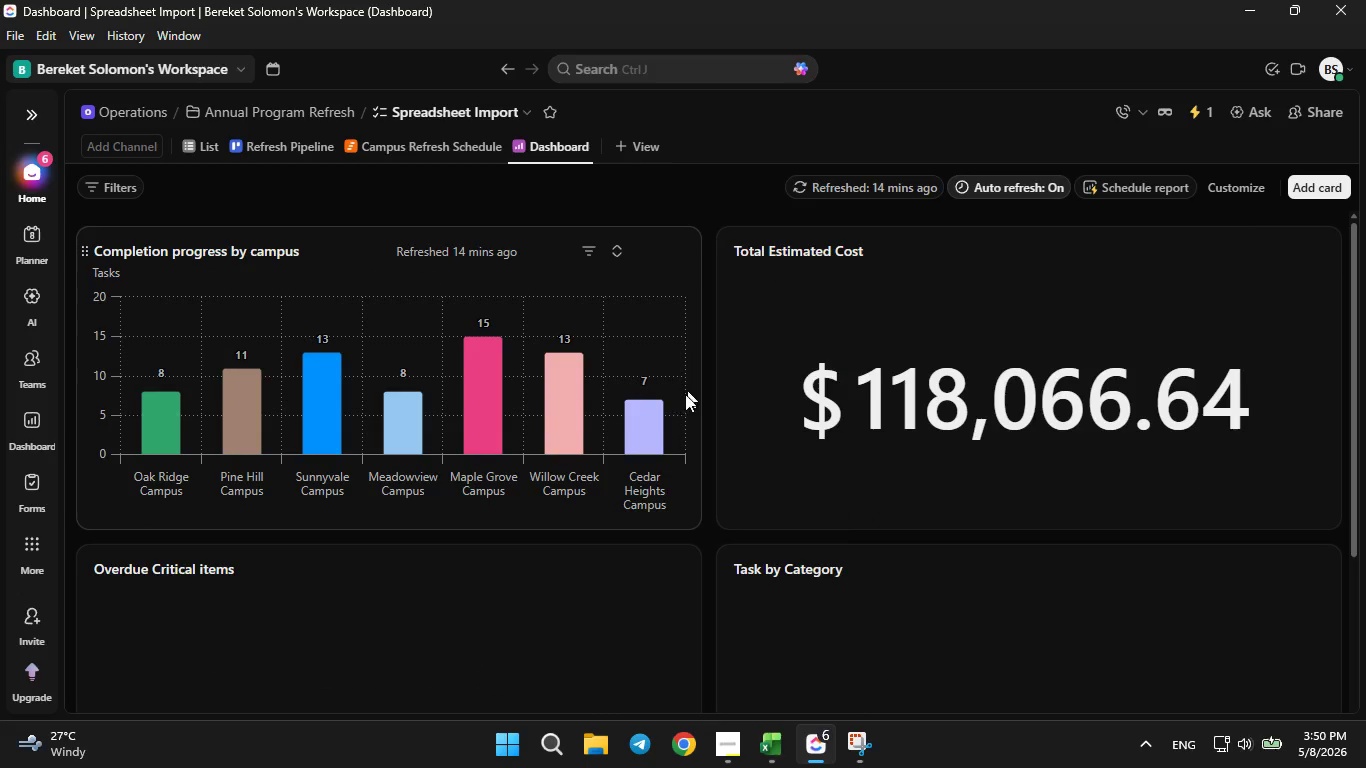 
wait(5.47)
 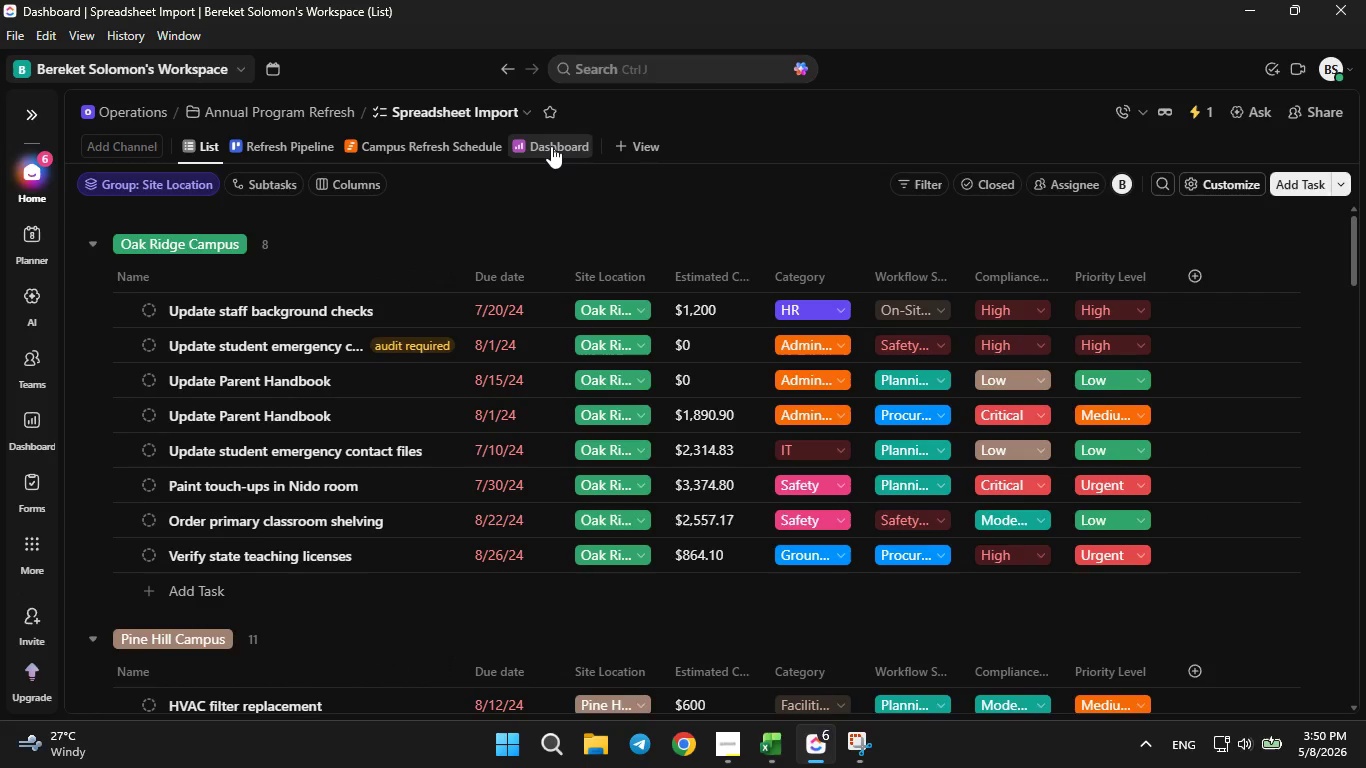 
scroll: coordinate [674, 460], scroll_direction: down, amount: 3.0
 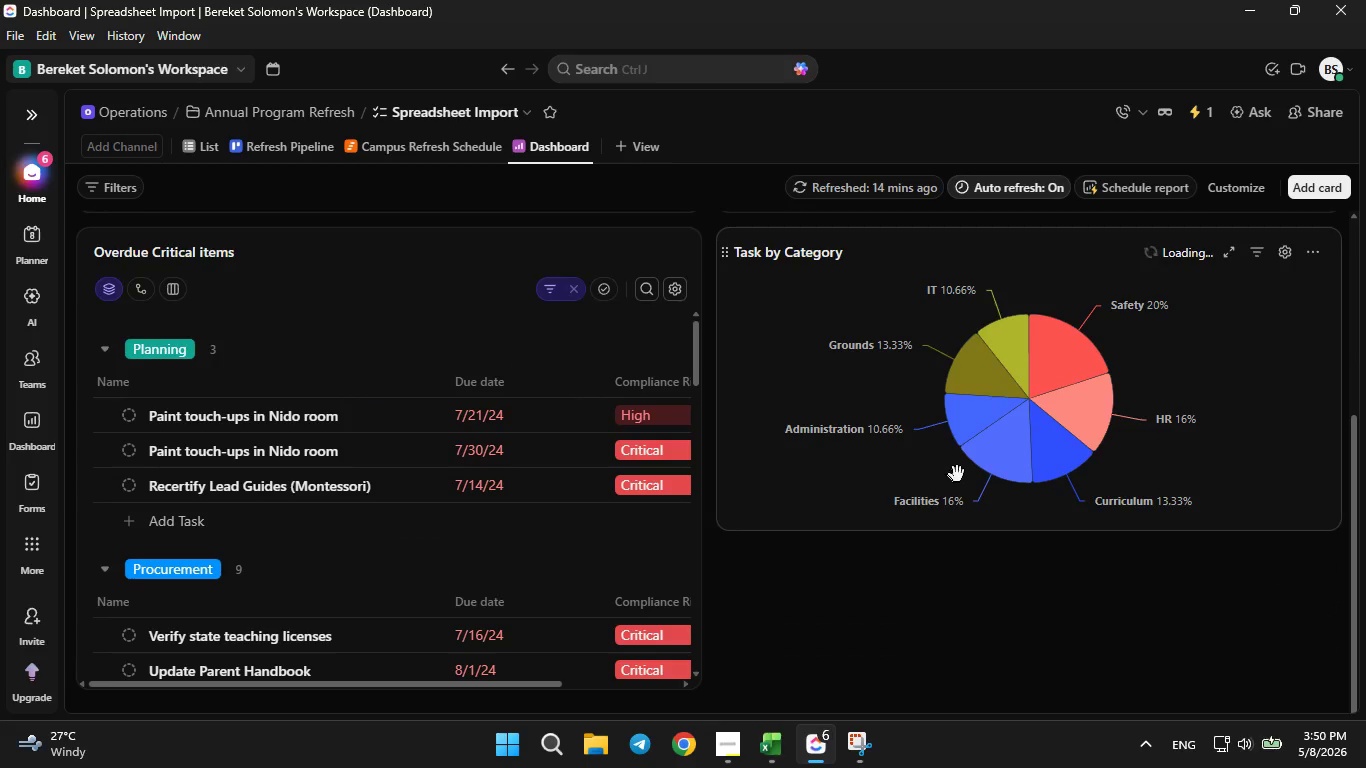 
mouse_move([975, 438])
 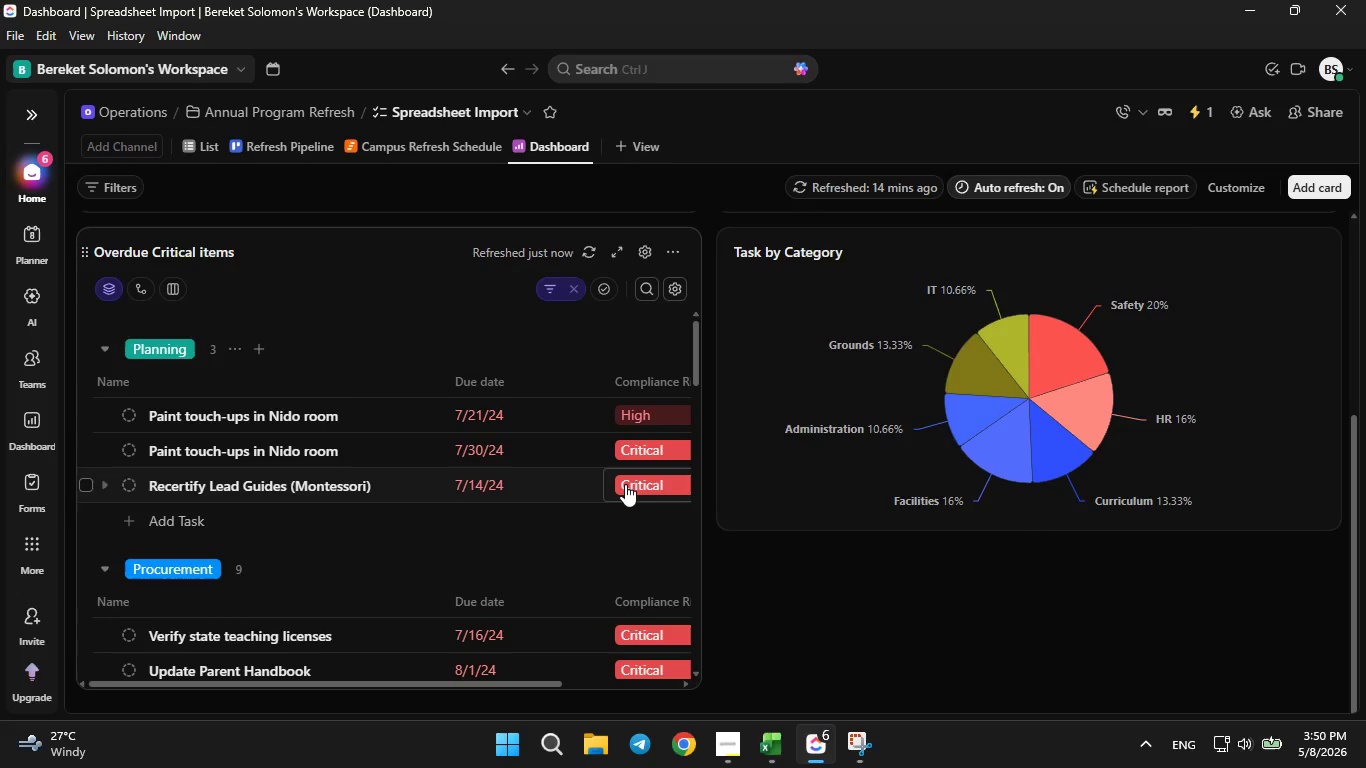 
scroll: coordinate [922, 448], scroll_direction: up, amount: 11.0
 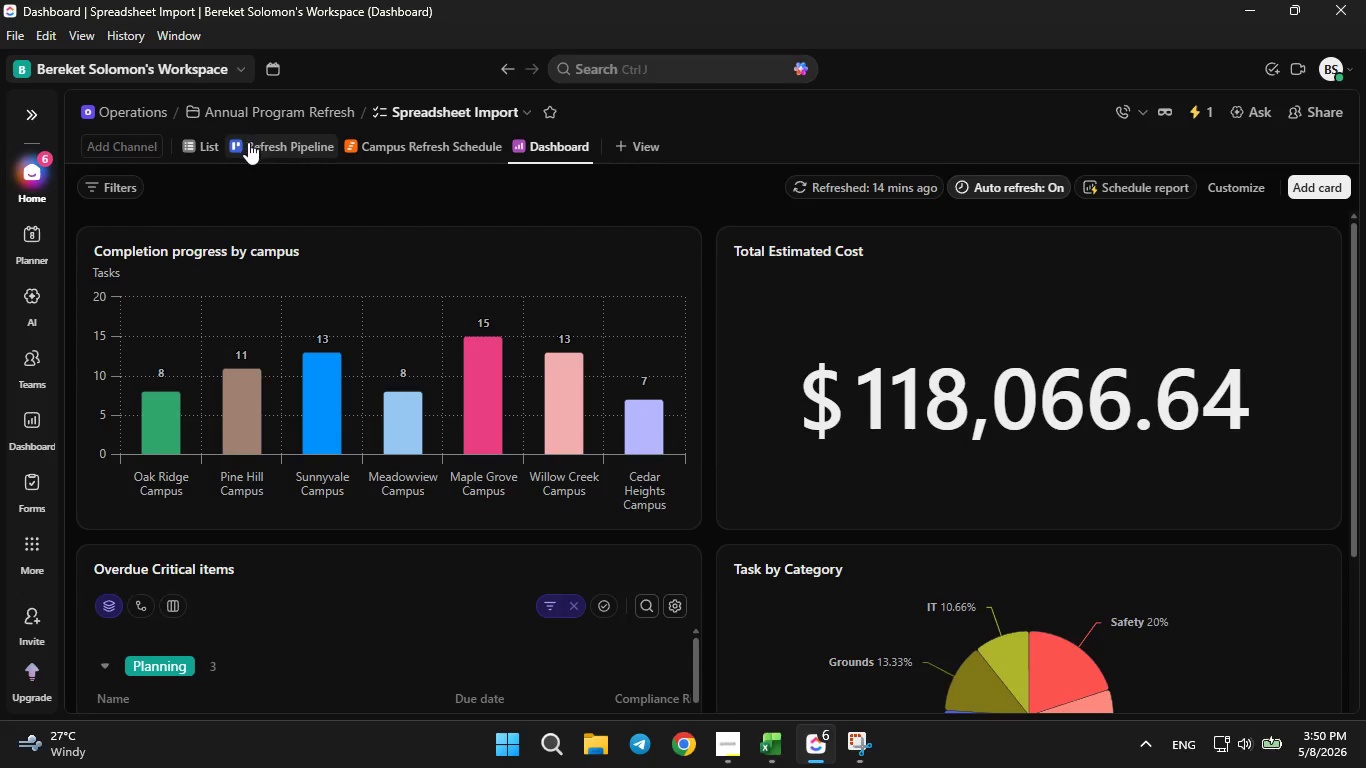 
left_click([212, 142])
 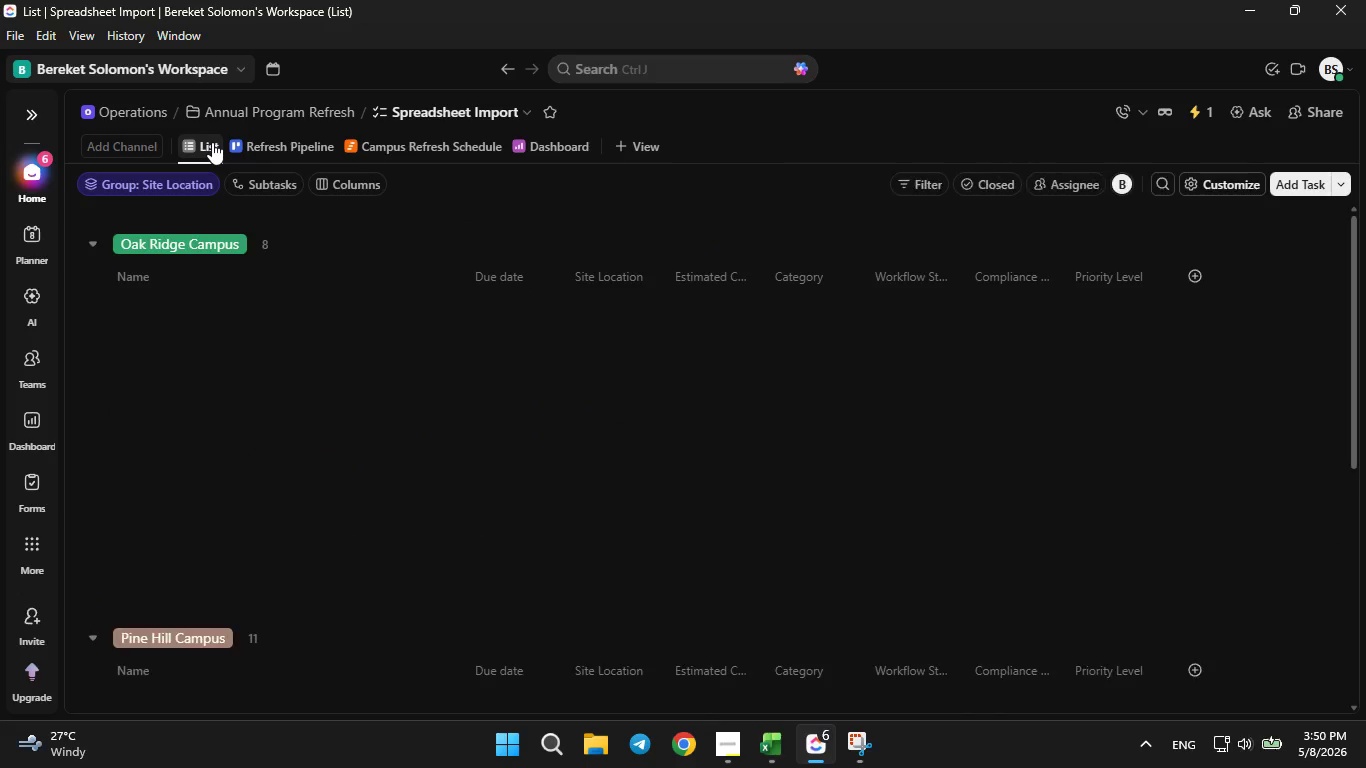 
mouse_move([460, 381])
 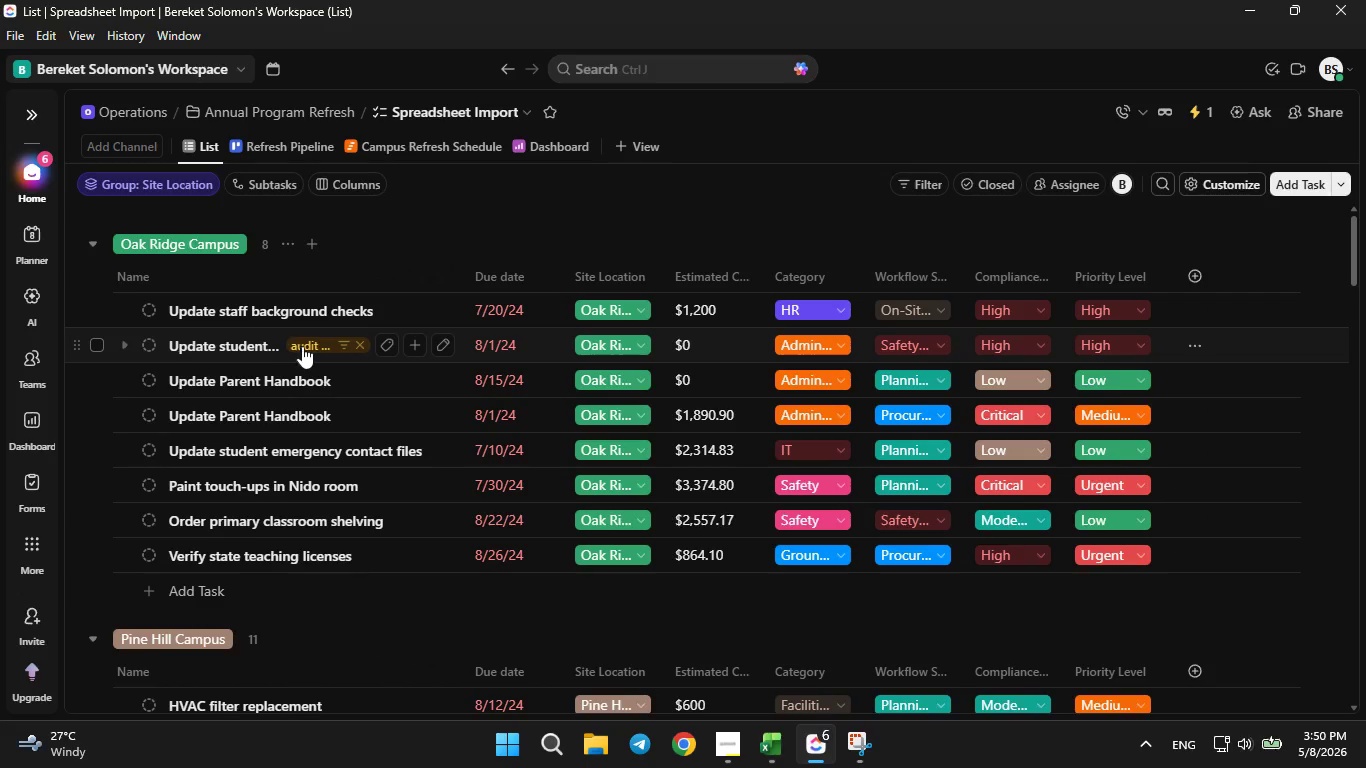 
wait(8.06)
 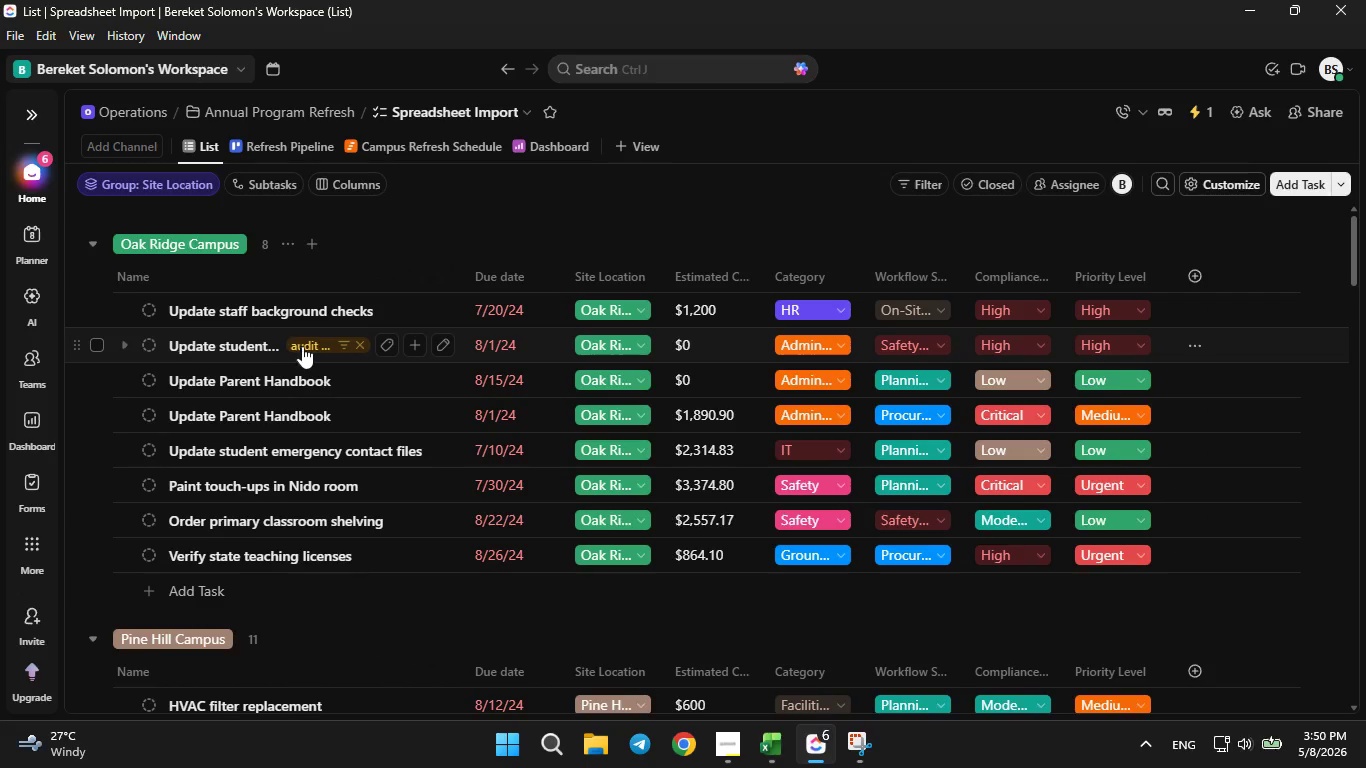 
mouse_move([938, 345])
 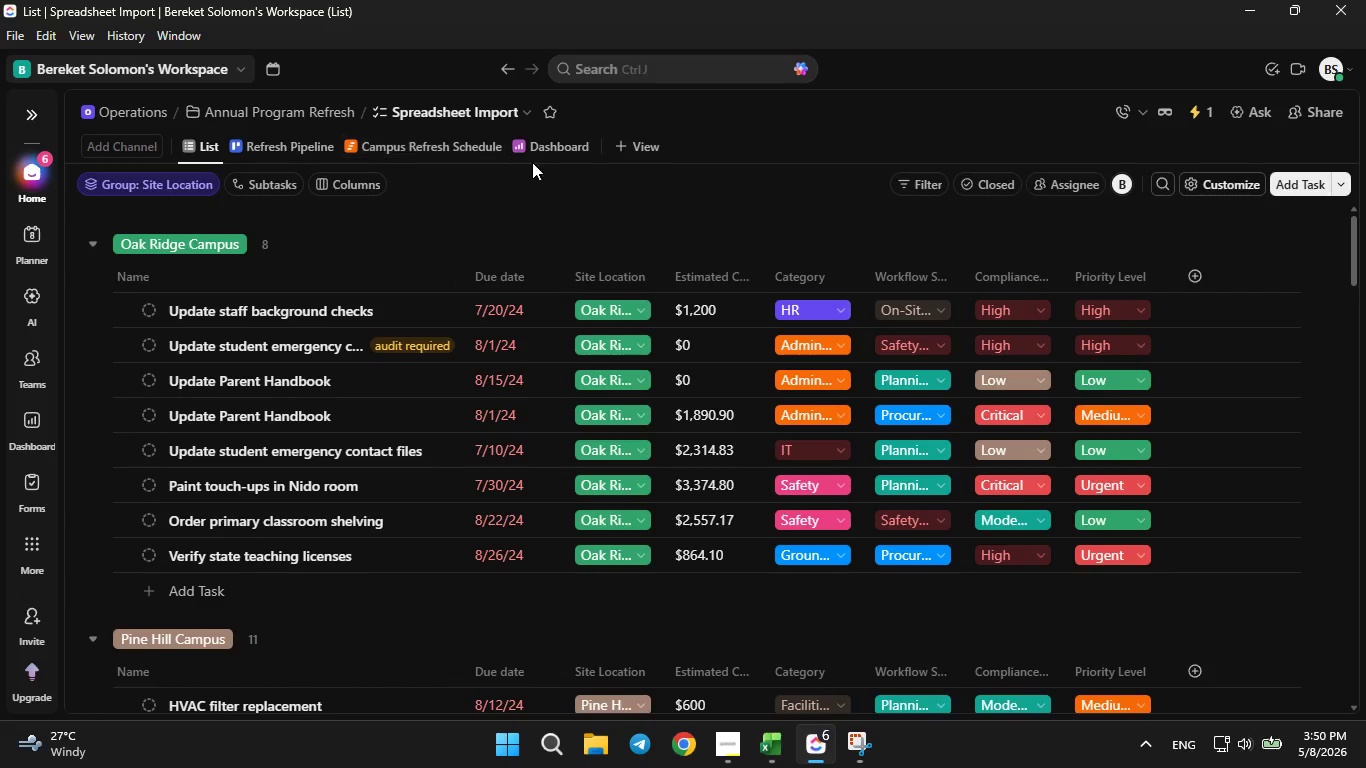 
left_click([562, 151])
 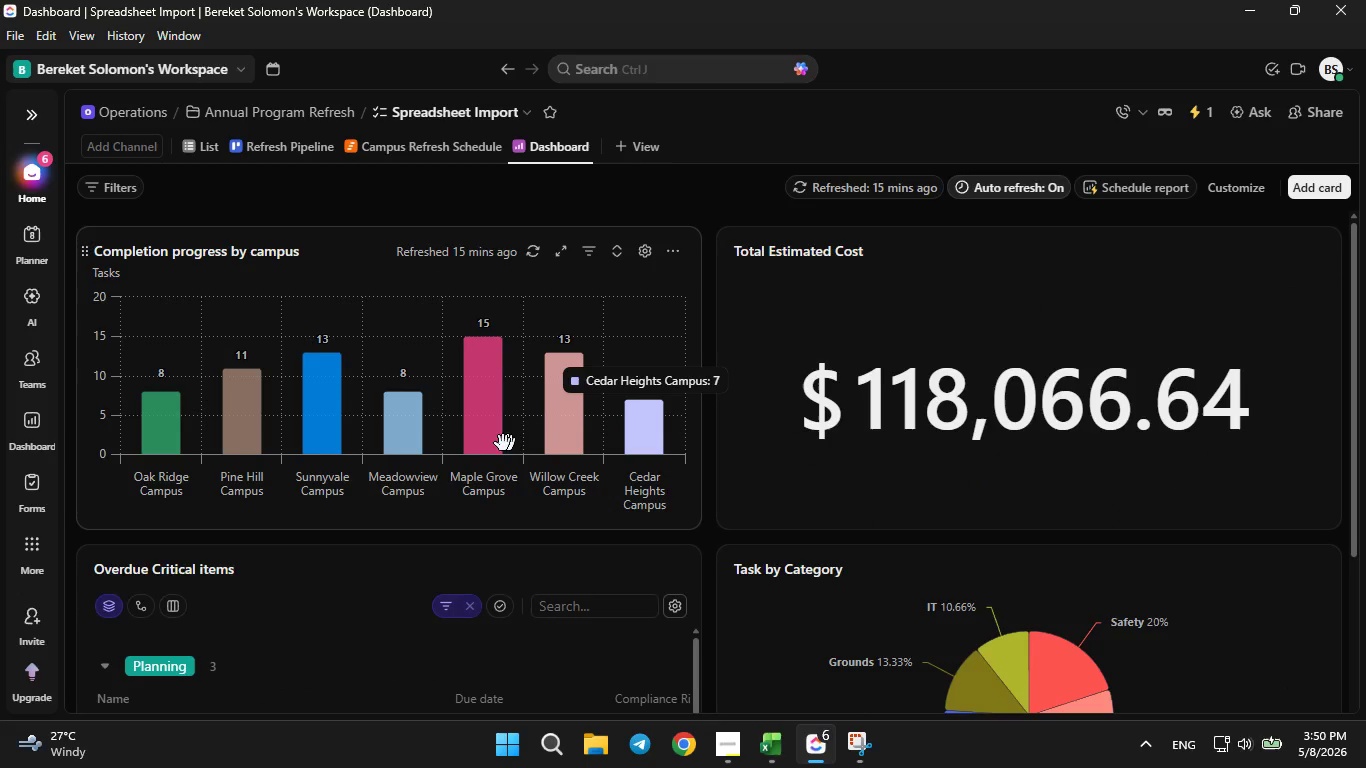 
wait(6.0)
 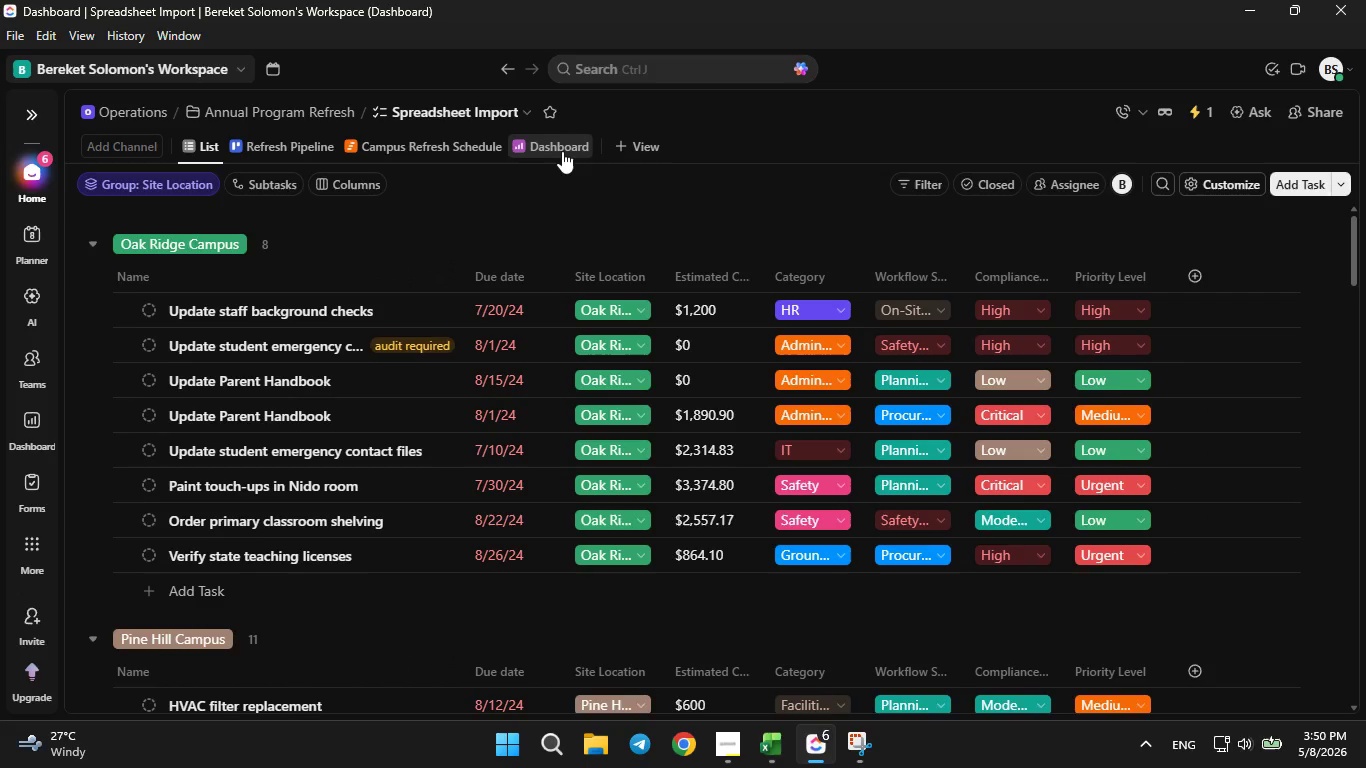 
scroll: coordinate [595, 439], scroll_direction: none, amount: 0.0
 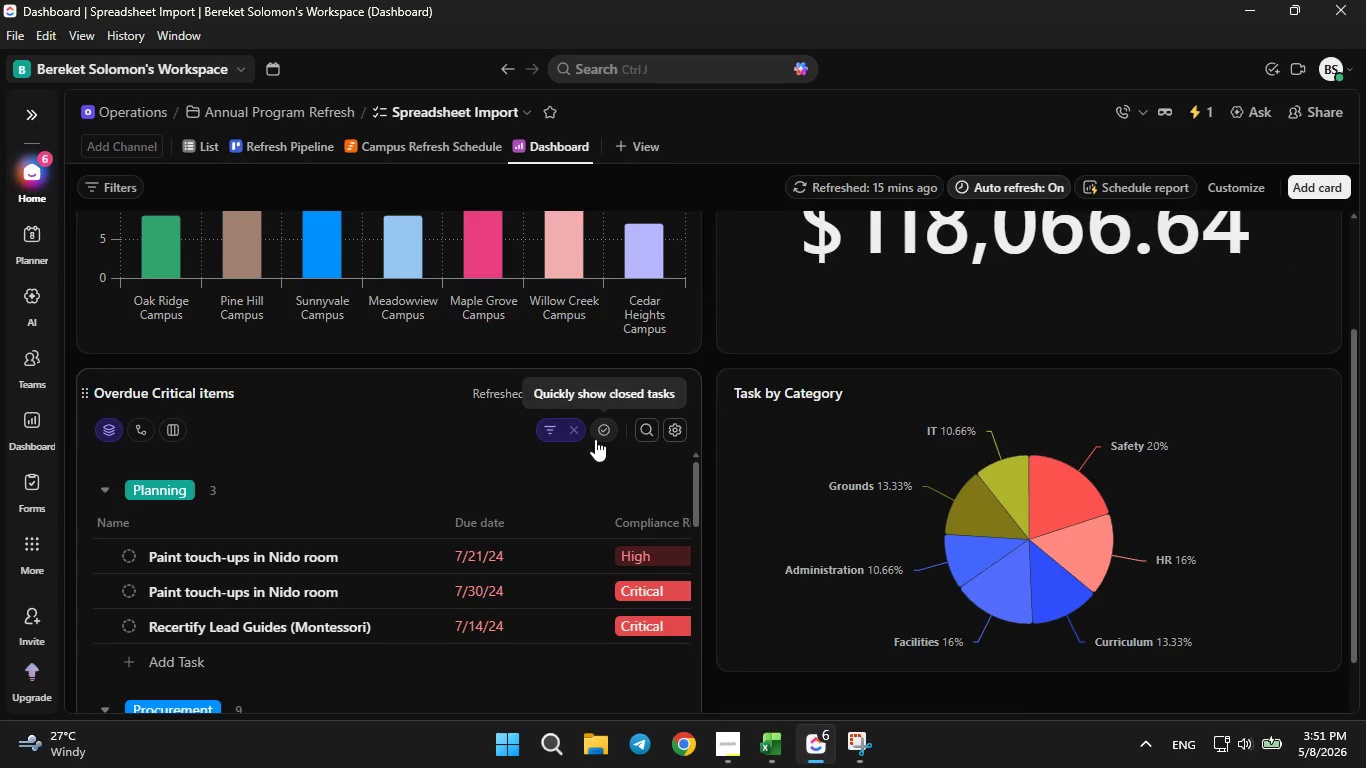 
scroll: coordinate [595, 439], scroll_direction: up, amount: 6.0
 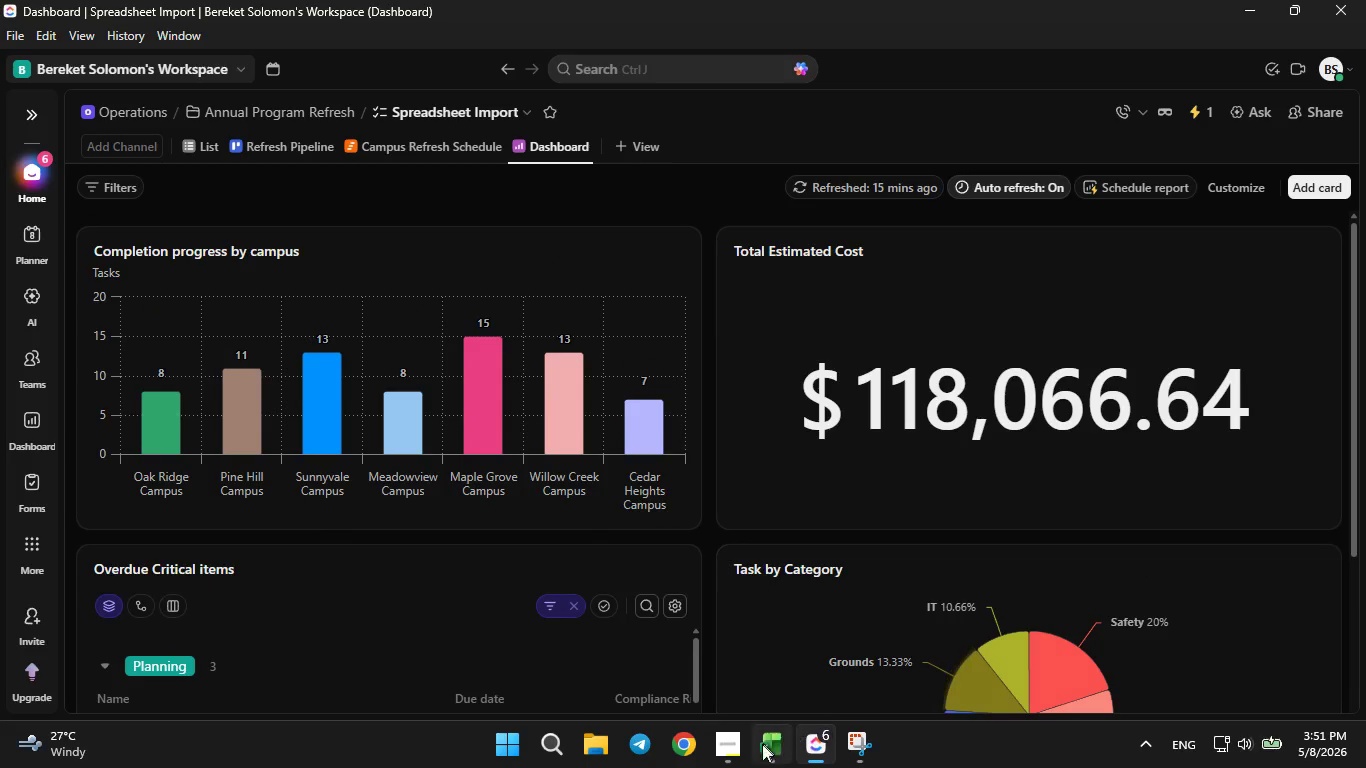 
left_click([734, 752])
 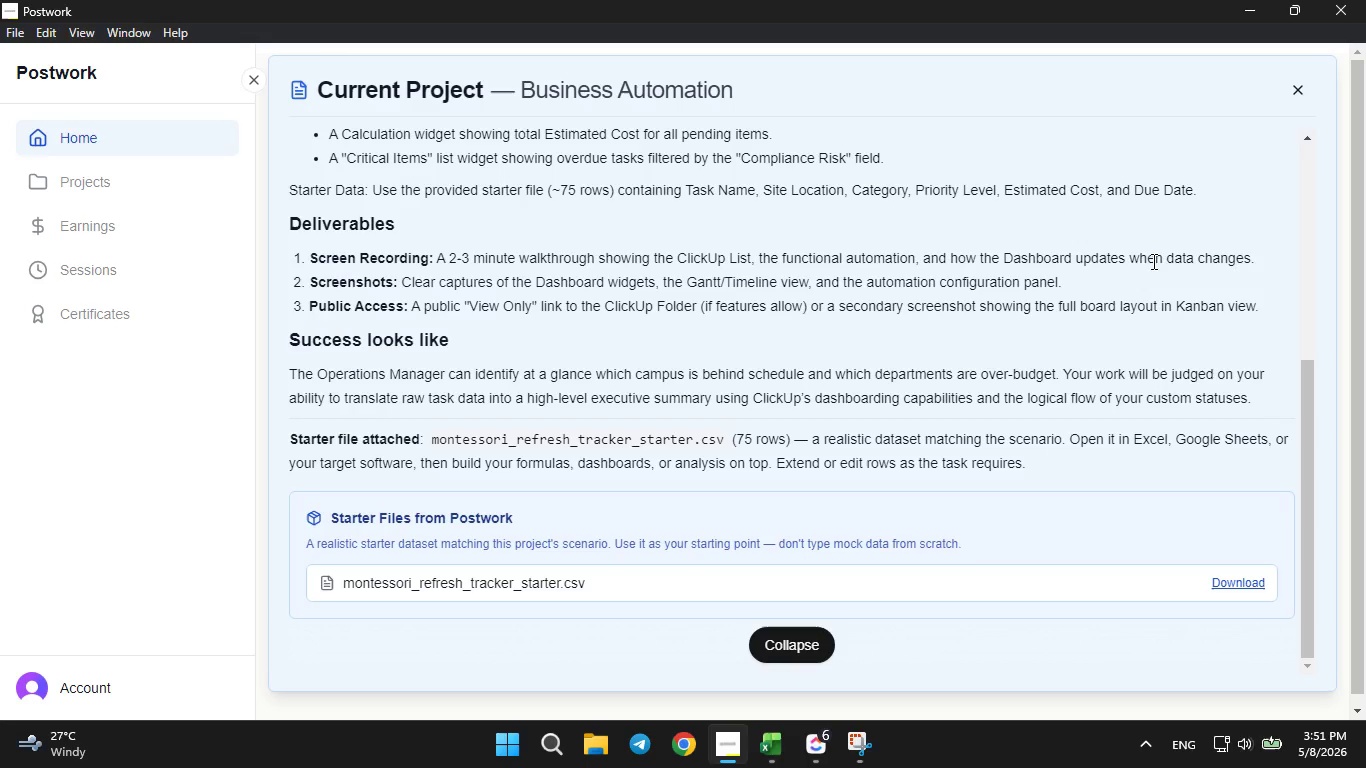 
wait(7.41)
 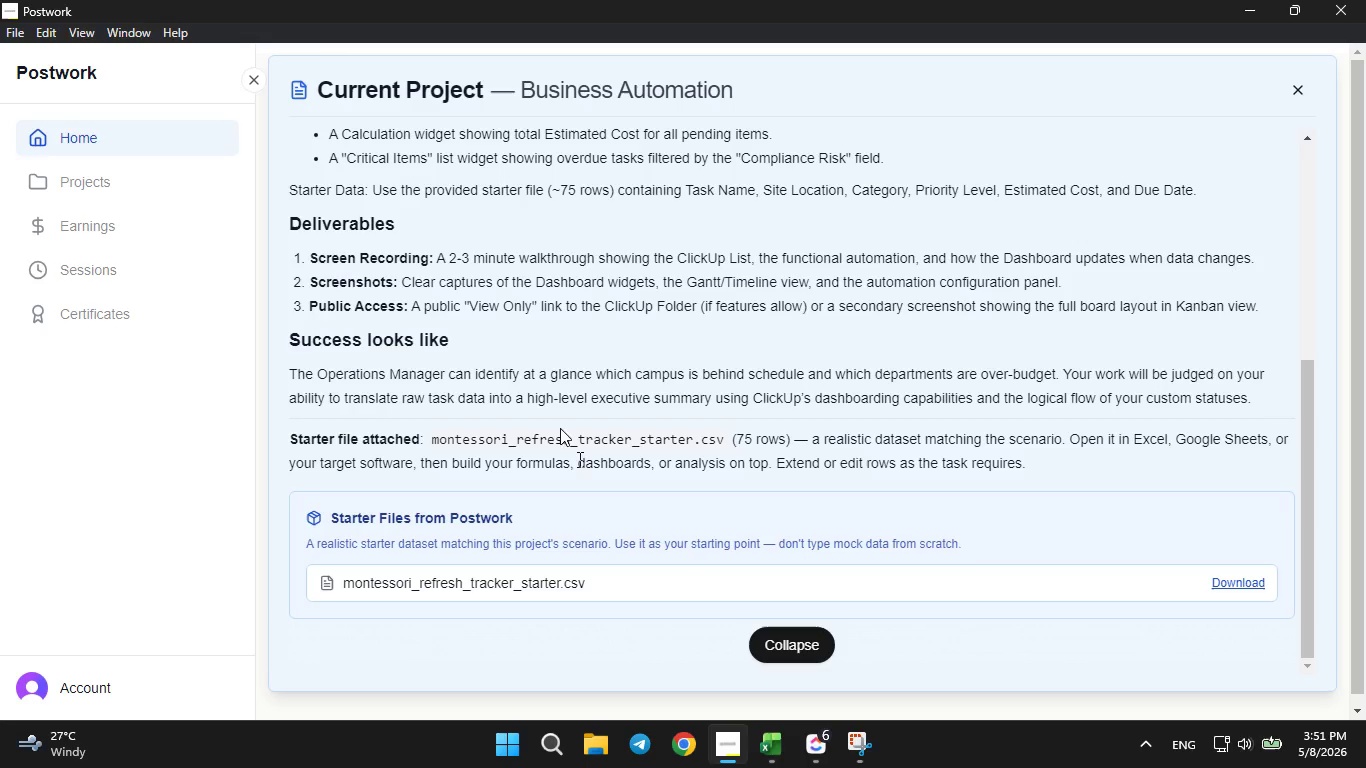 
left_click([609, 36])
 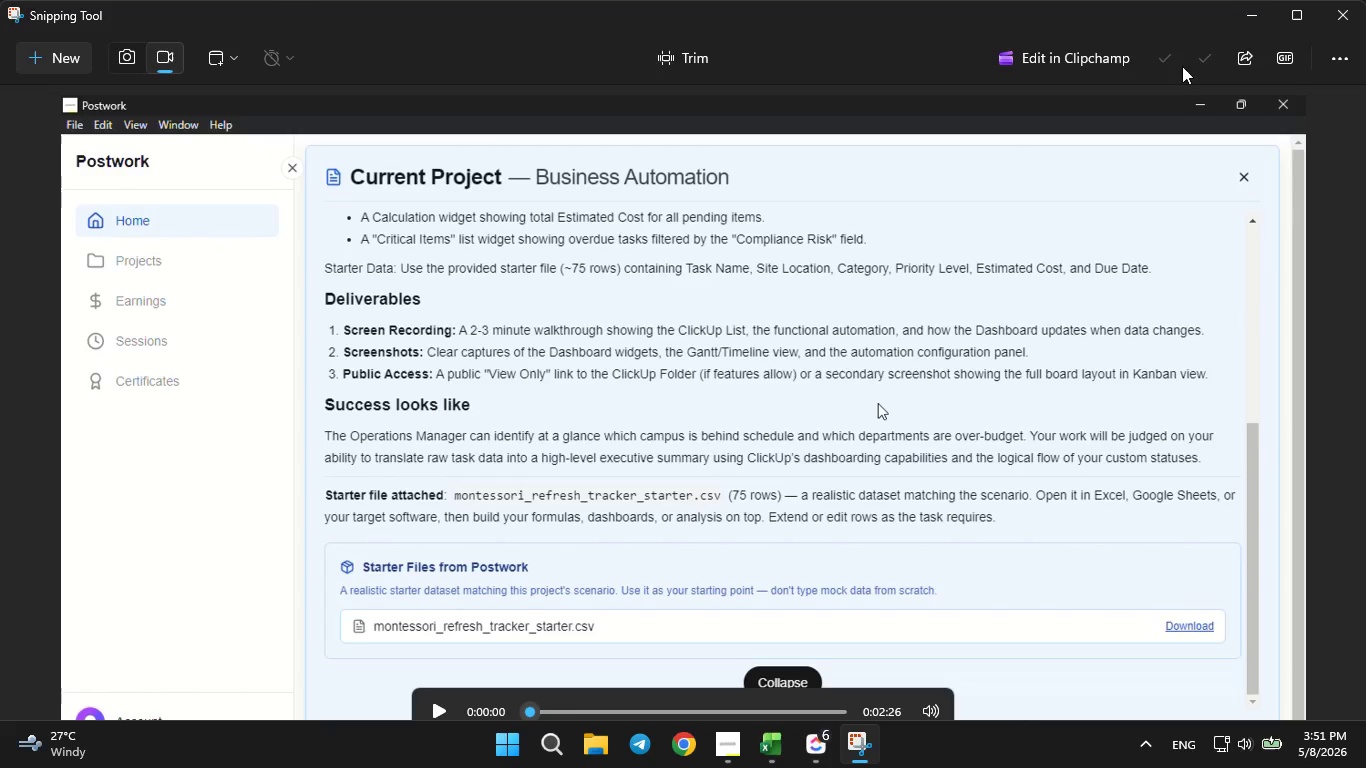 
left_click([1168, 57])
 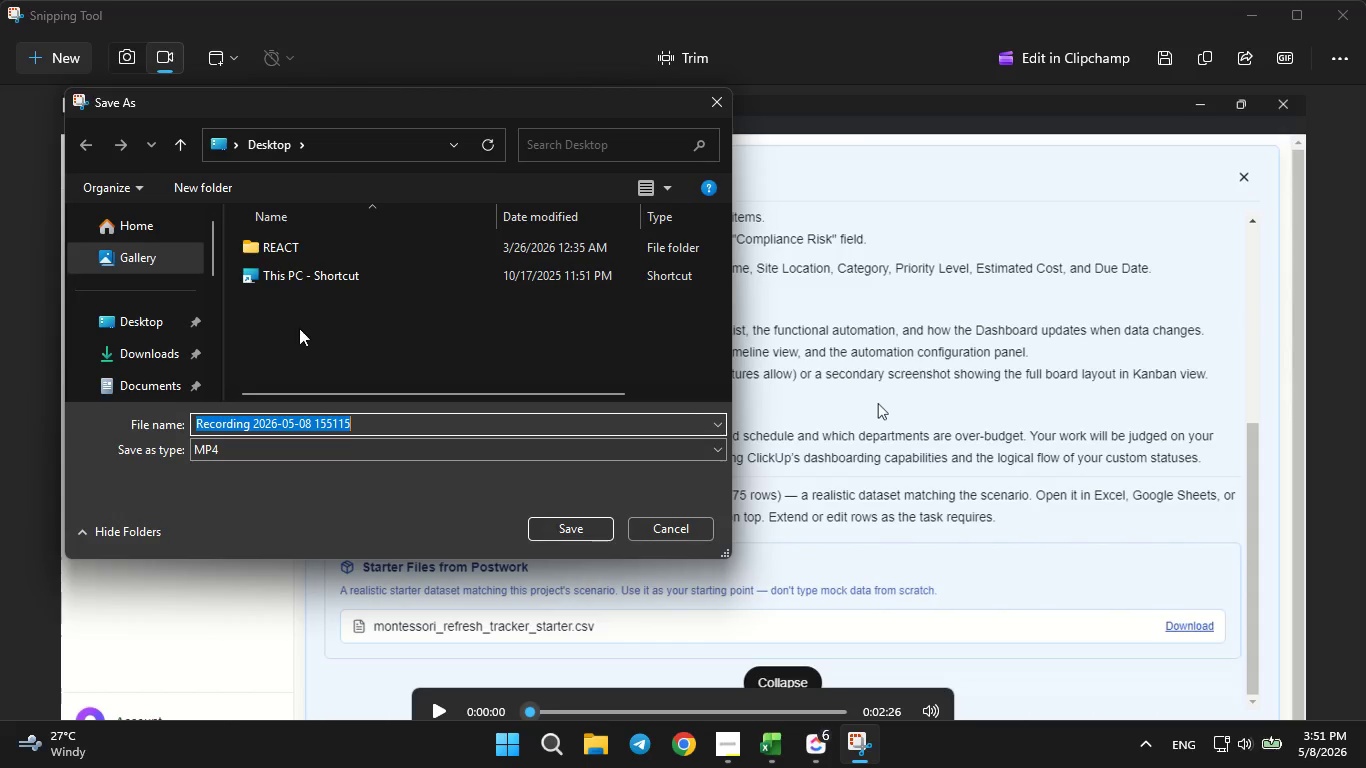 
key(Backspace)
type(screen recording)
 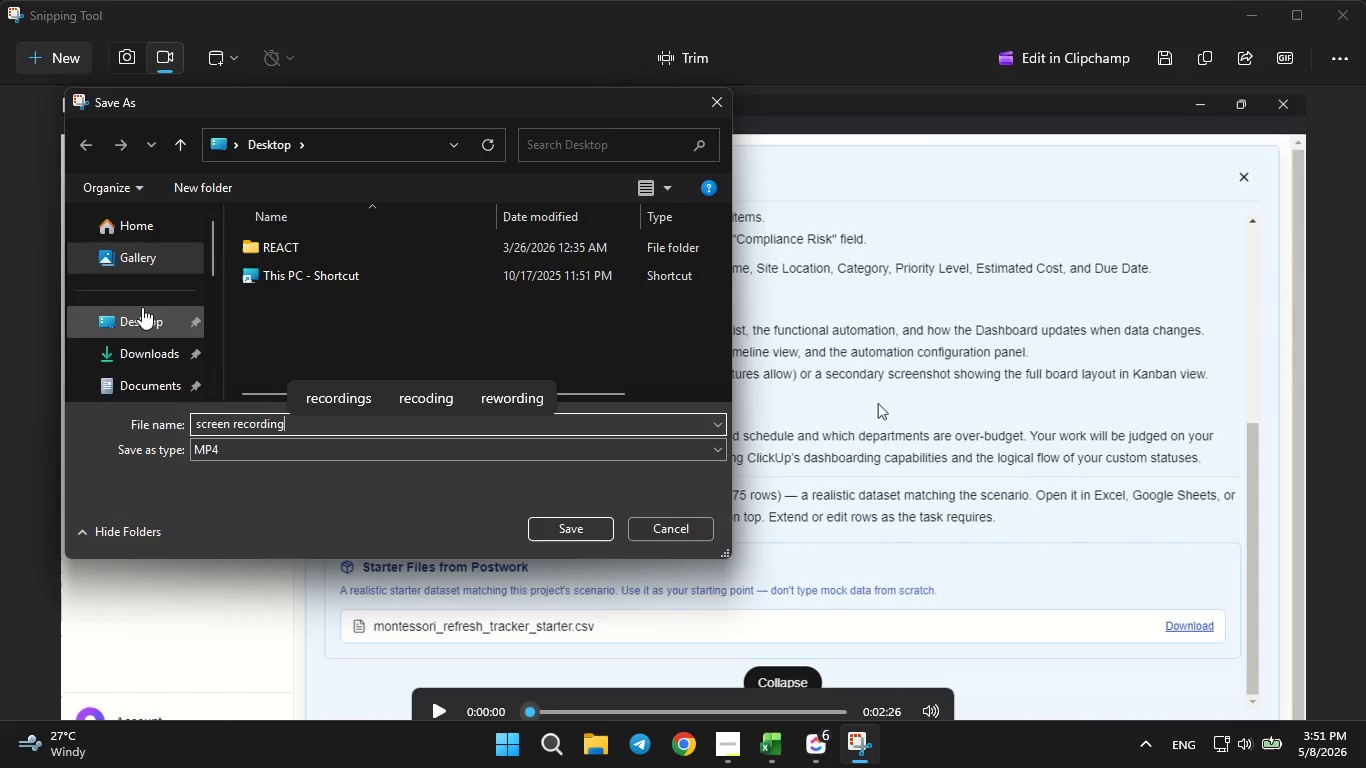 
left_click([139, 318])
 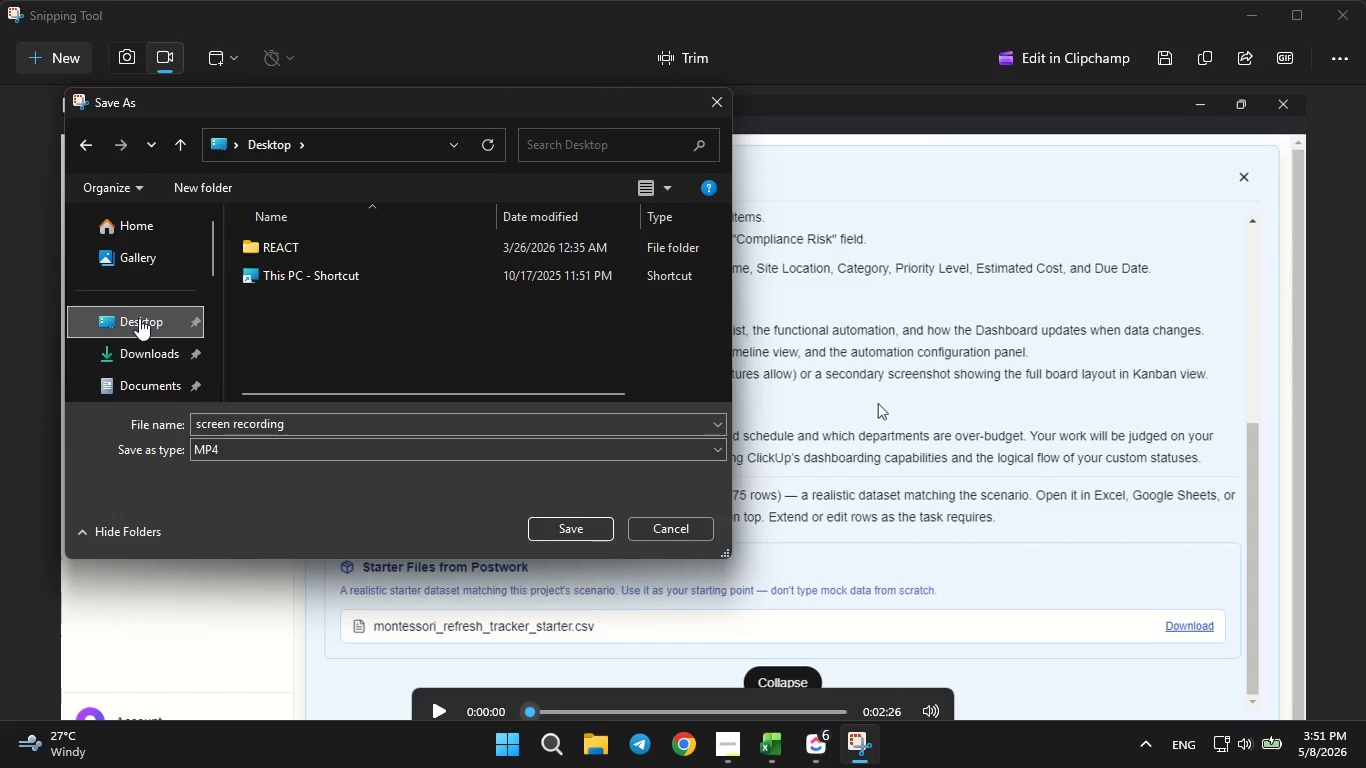 
key(Enter)
 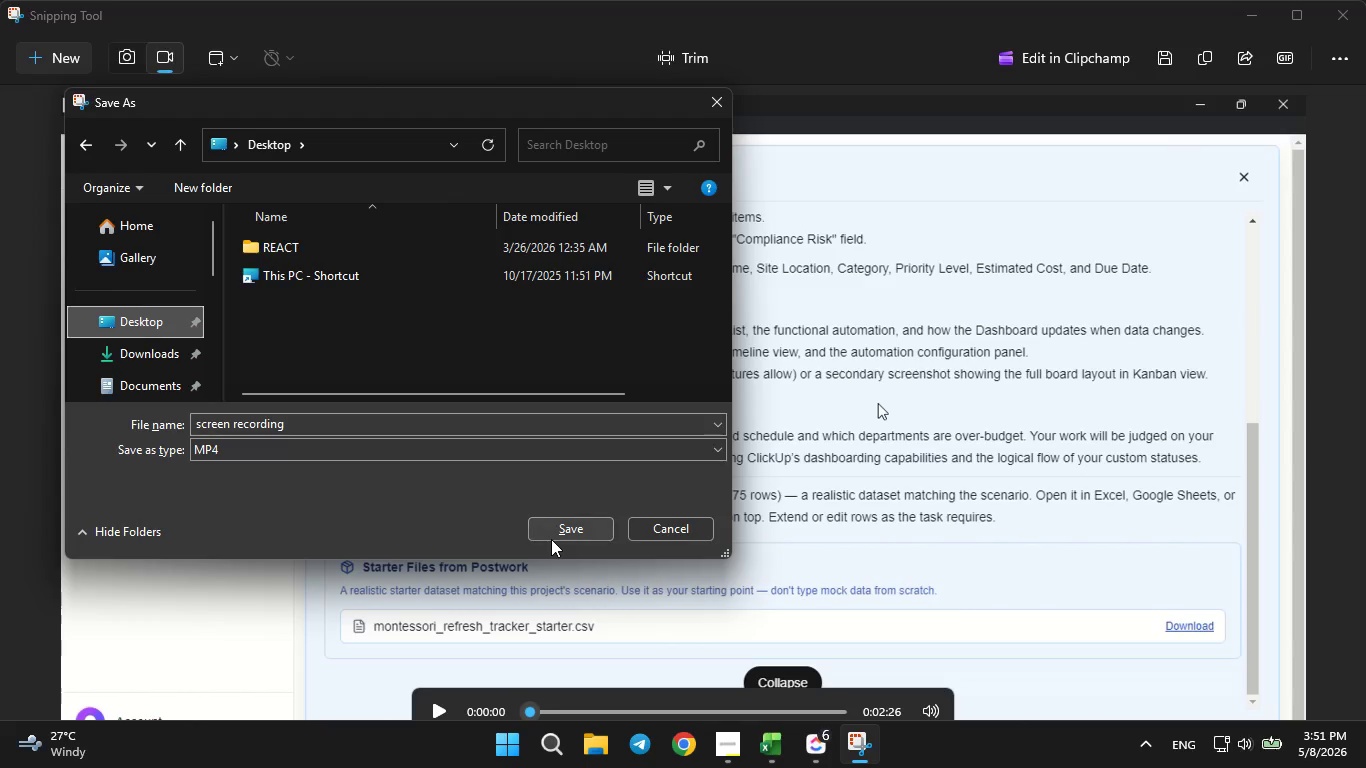 
left_click([556, 529])
 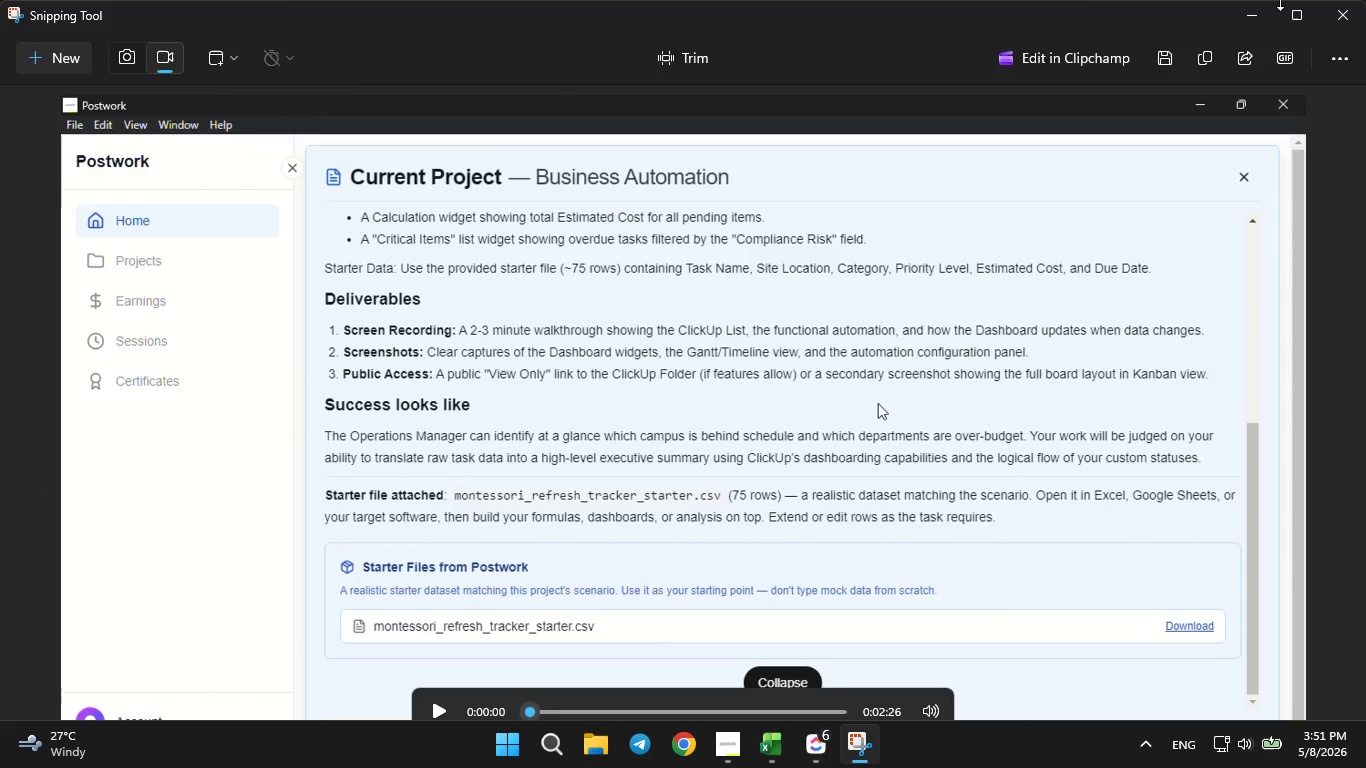 
left_click([1350, 11])